 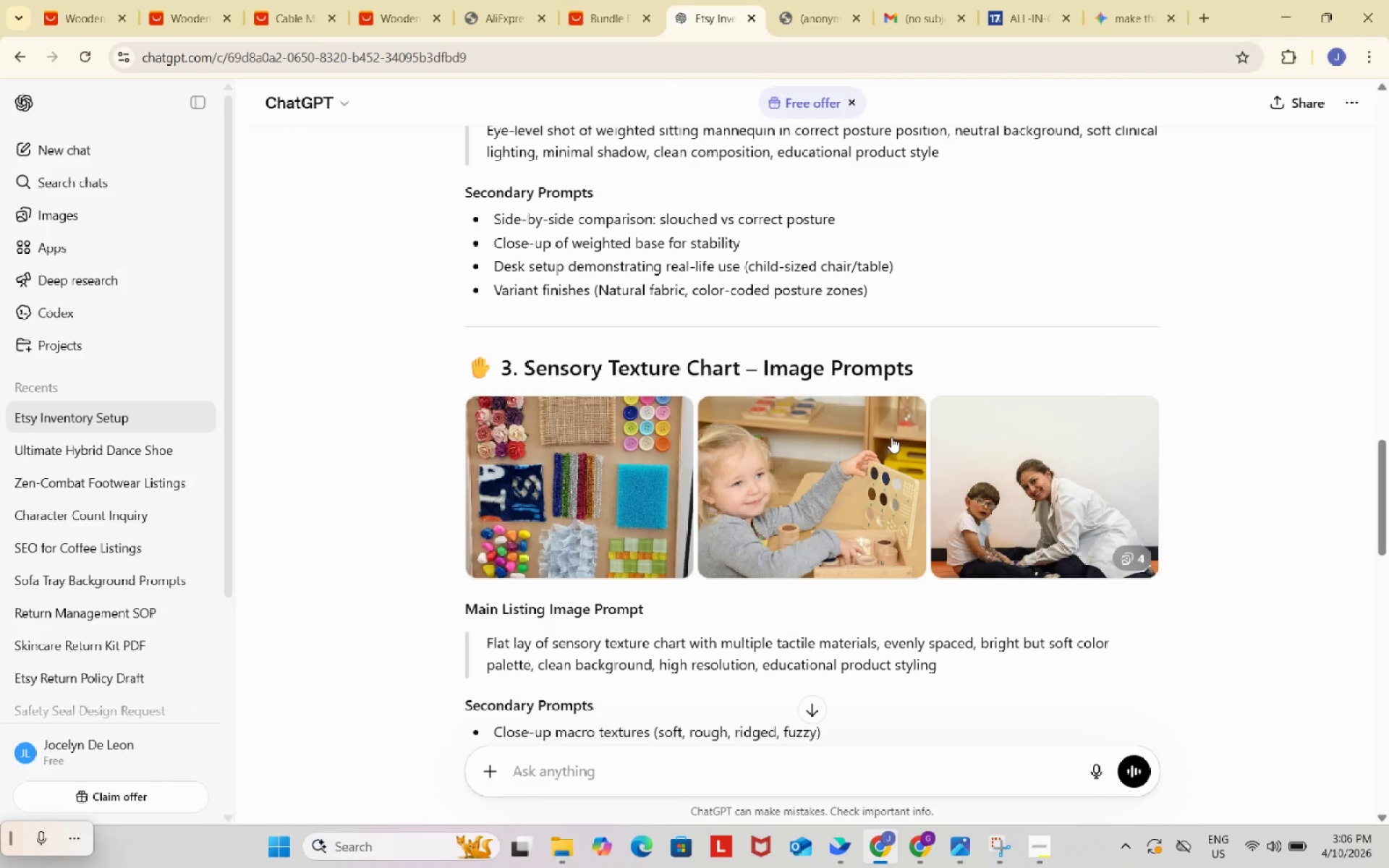 
scroll: coordinate [551, 451], scroll_direction: up, amount: 7.0
 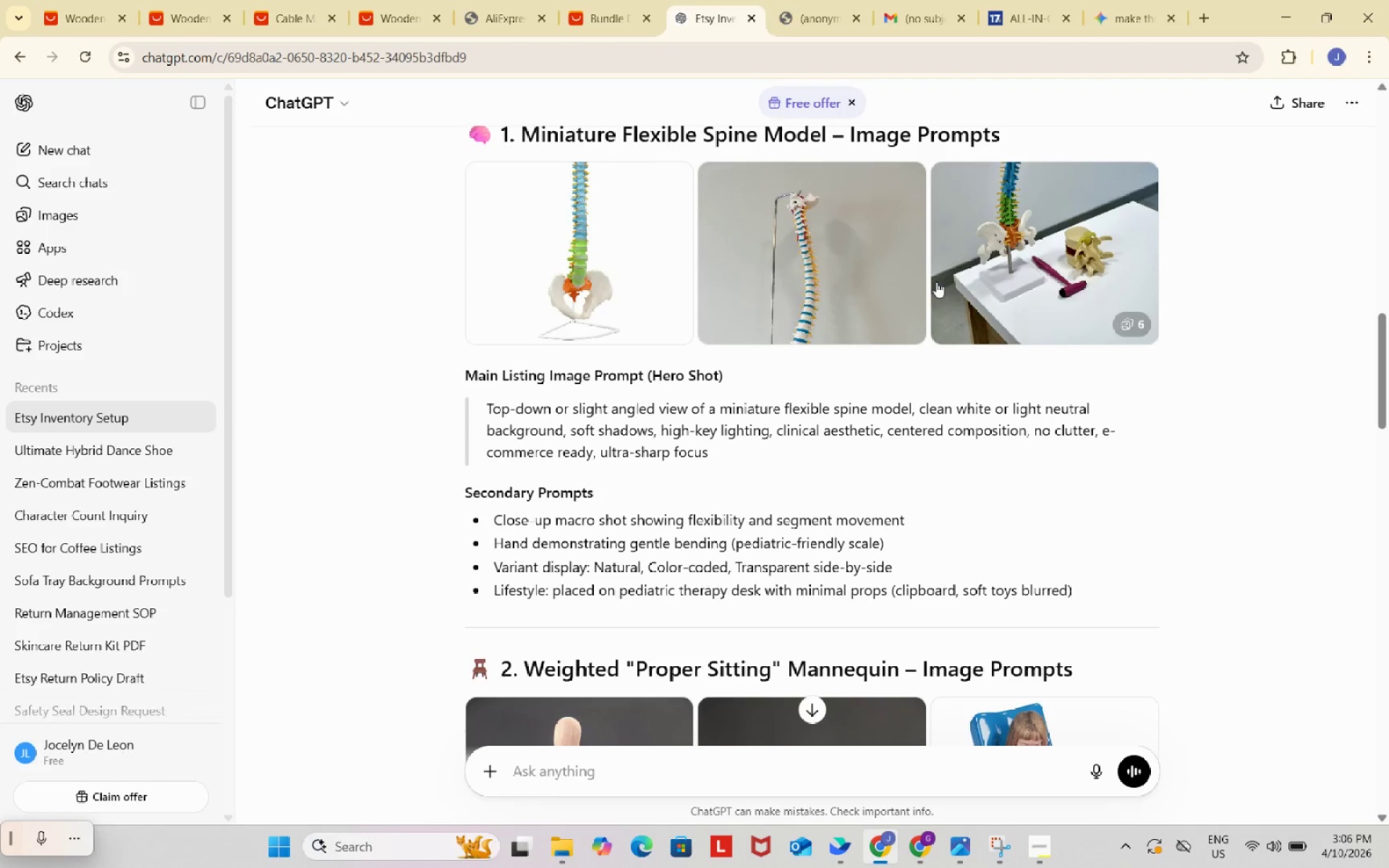 
left_click([1133, 320])
 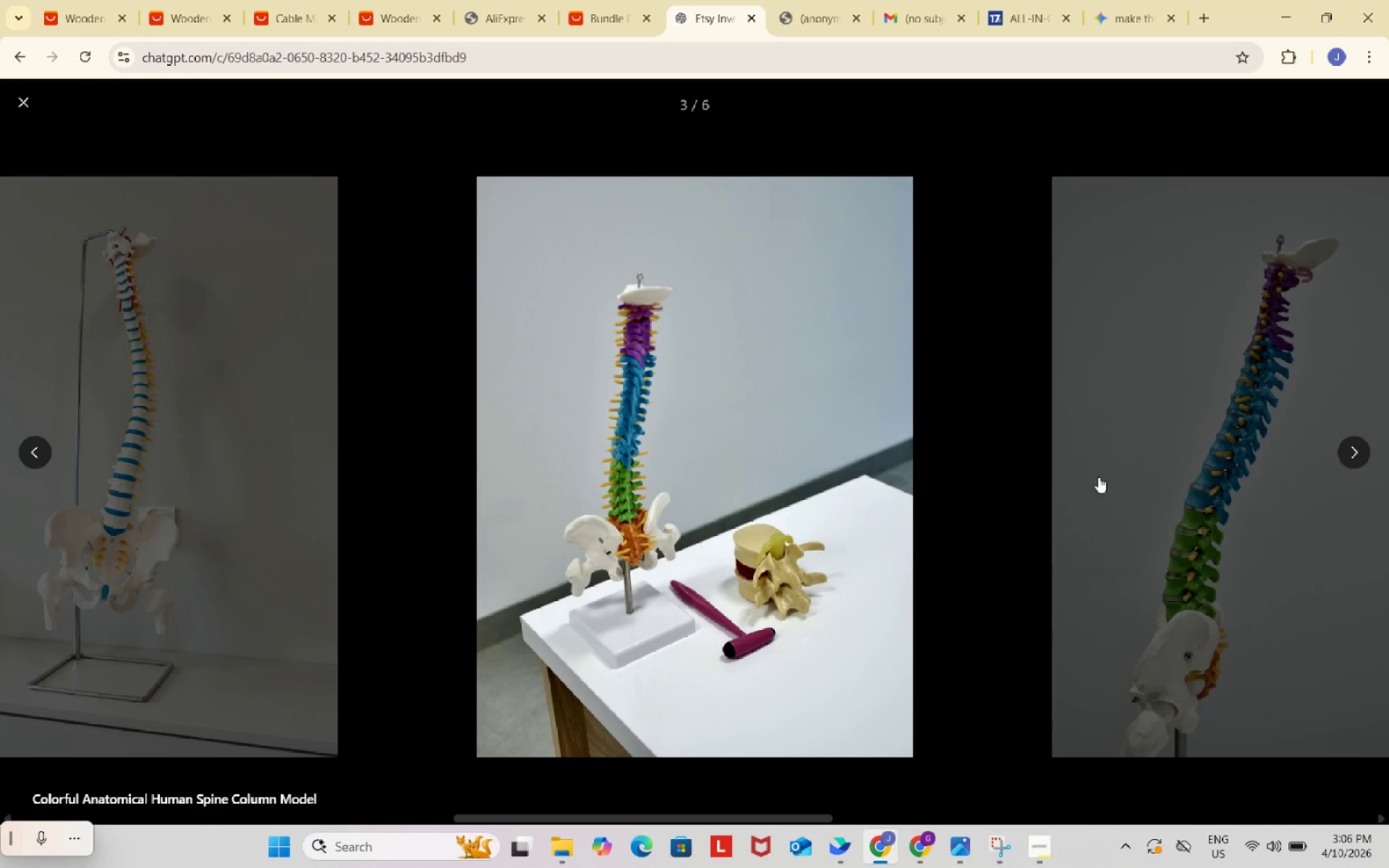 
left_click([1342, 459])
 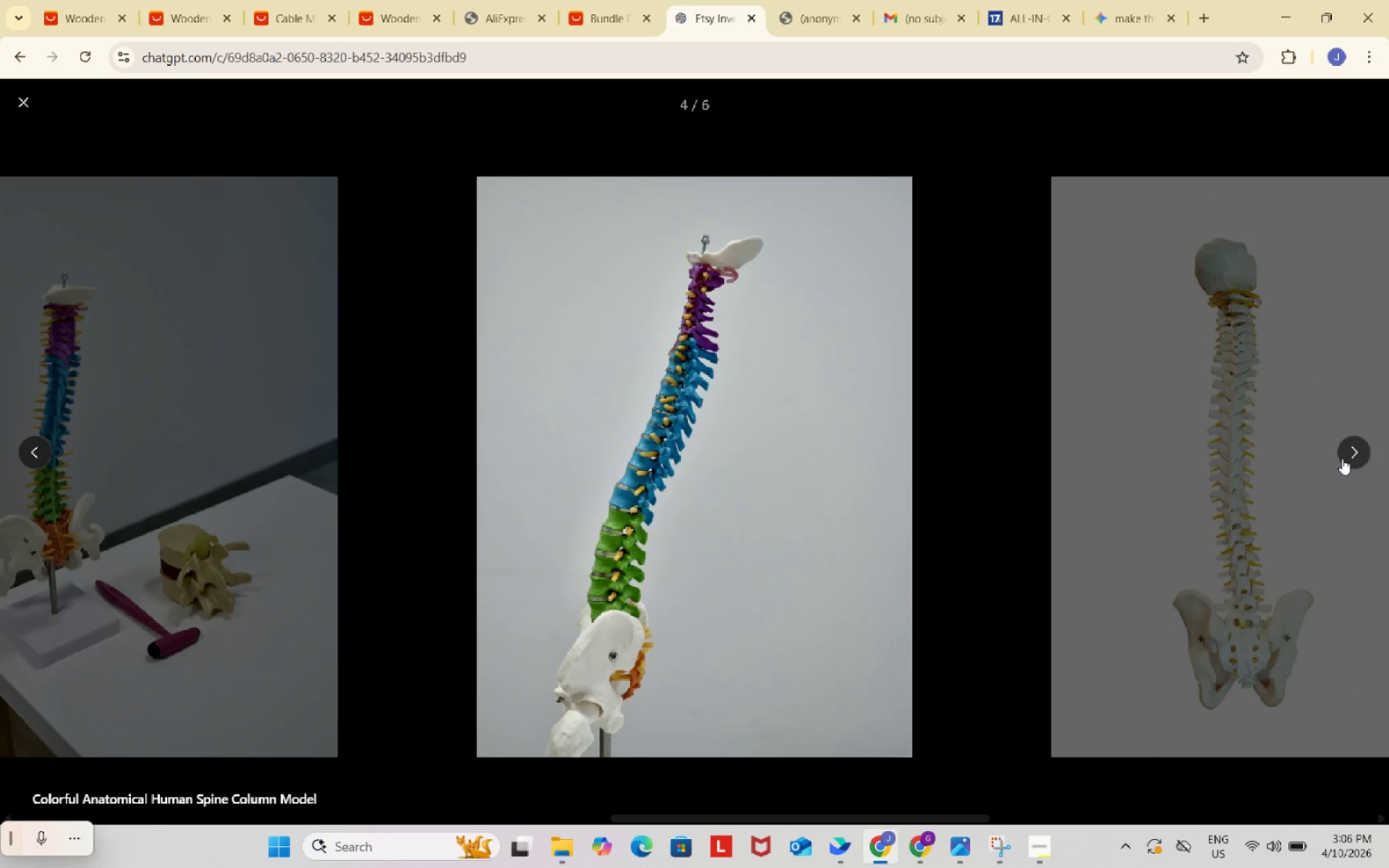 
left_click([1342, 459])
 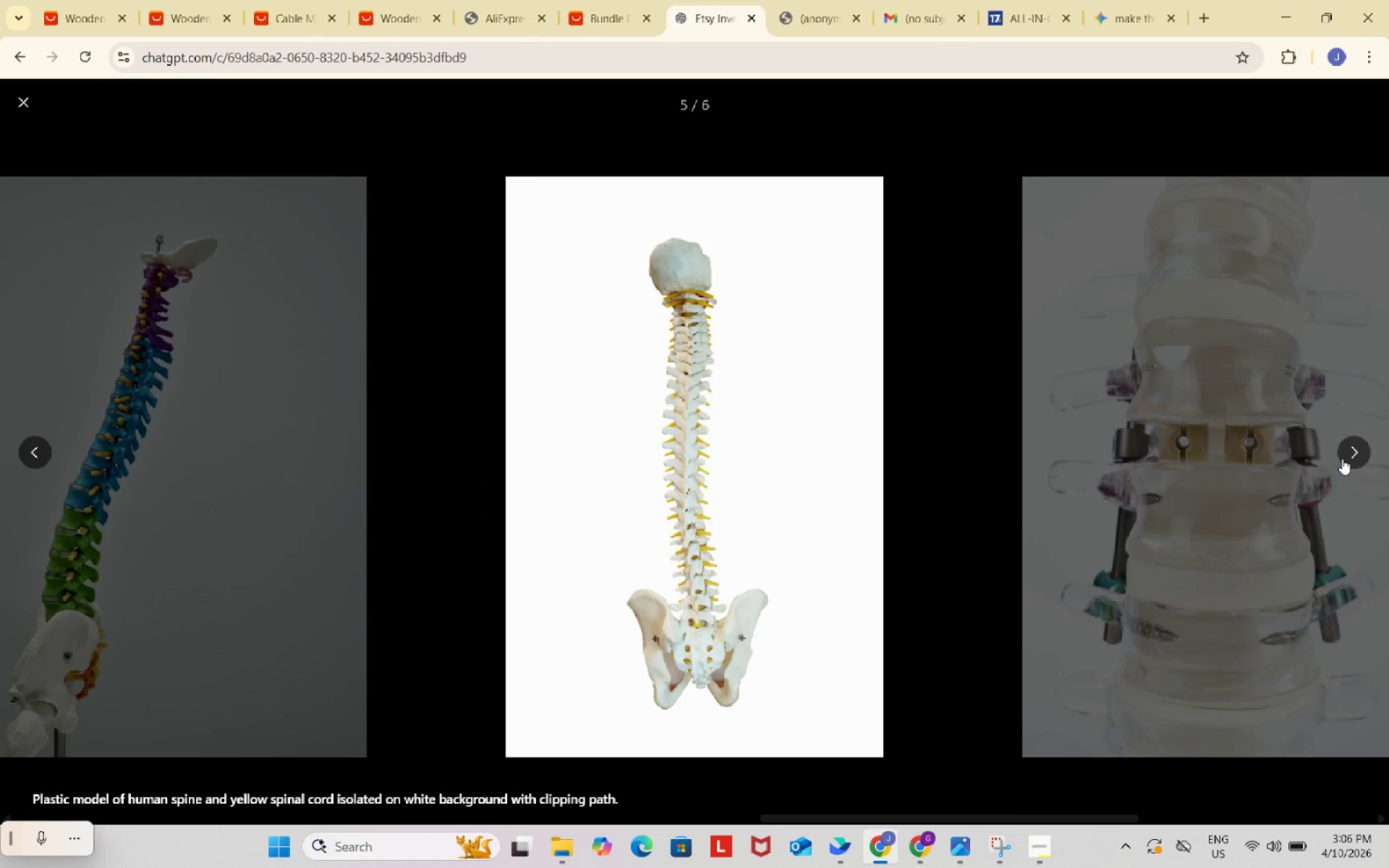 
left_click([1342, 459])
 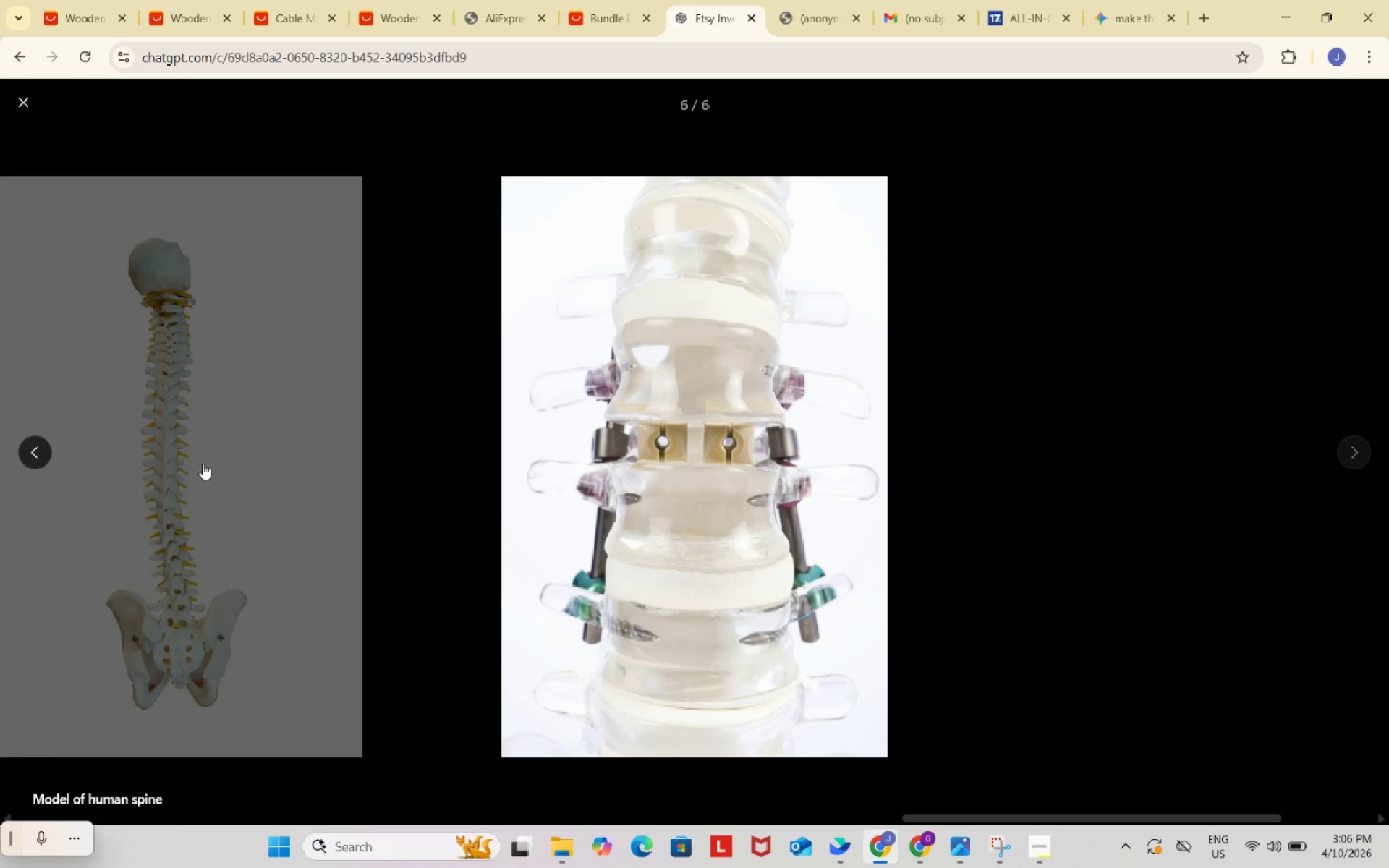 
left_click([31, 454])
 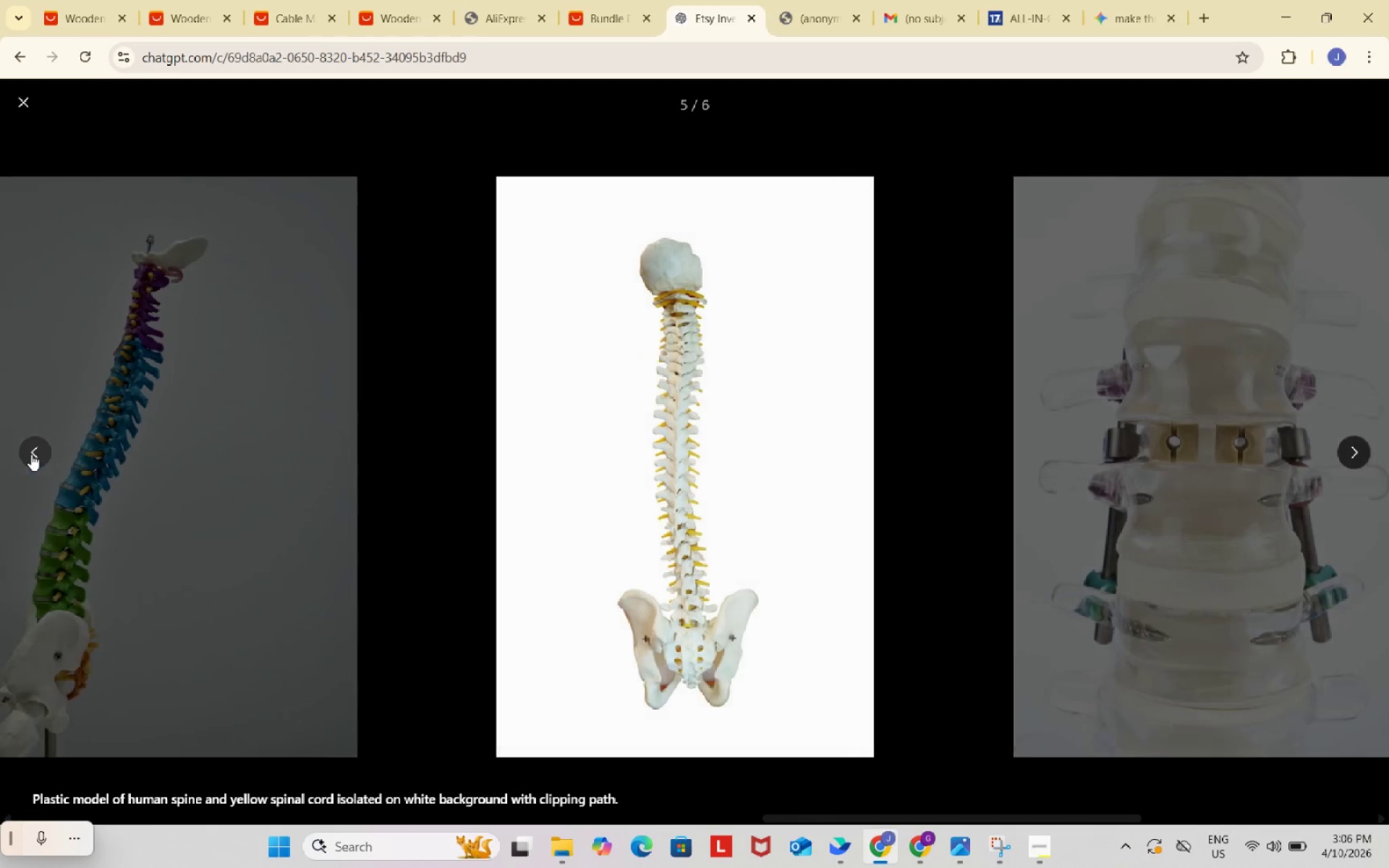 
left_click([31, 454])
 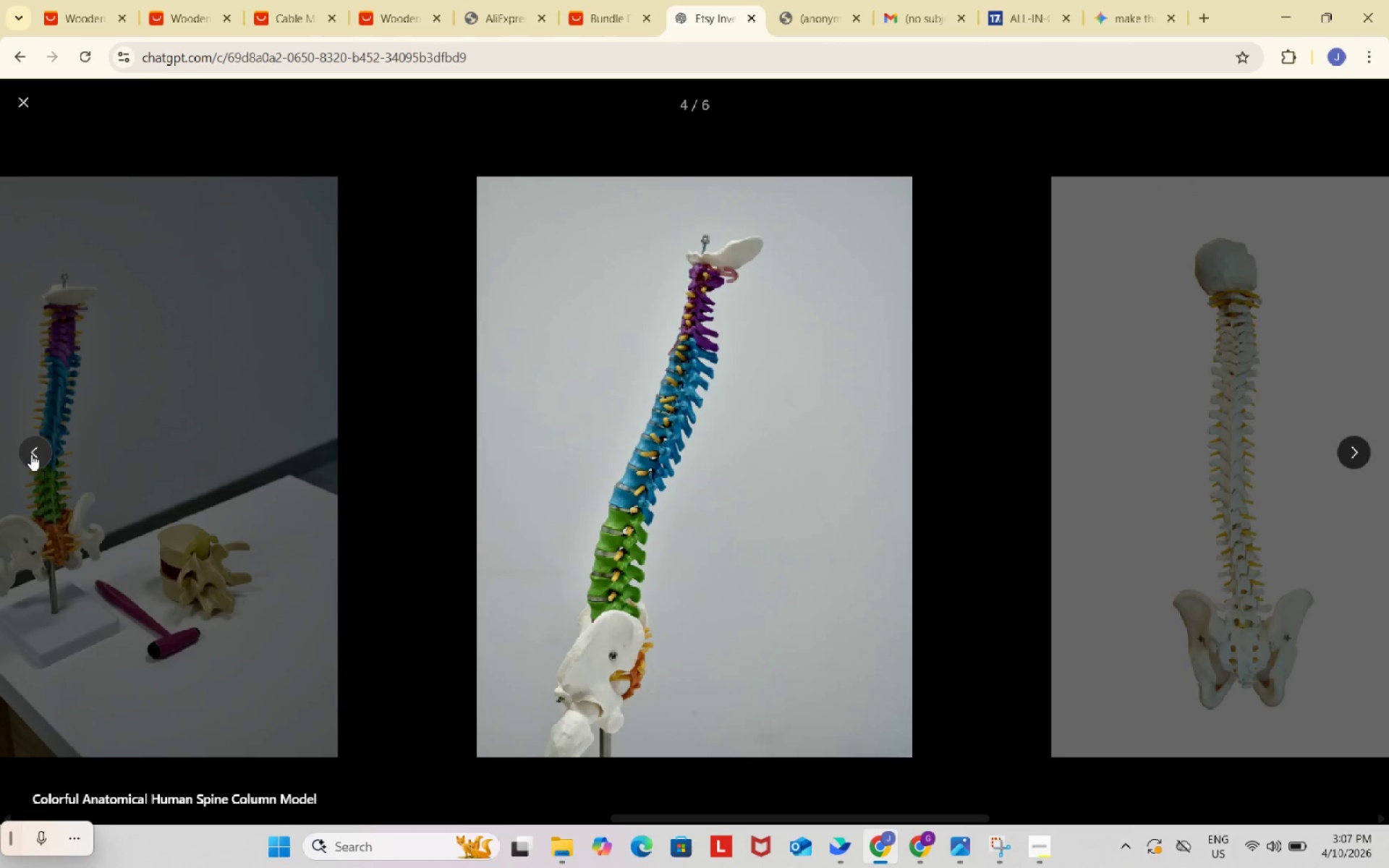 
left_click([31, 454])
 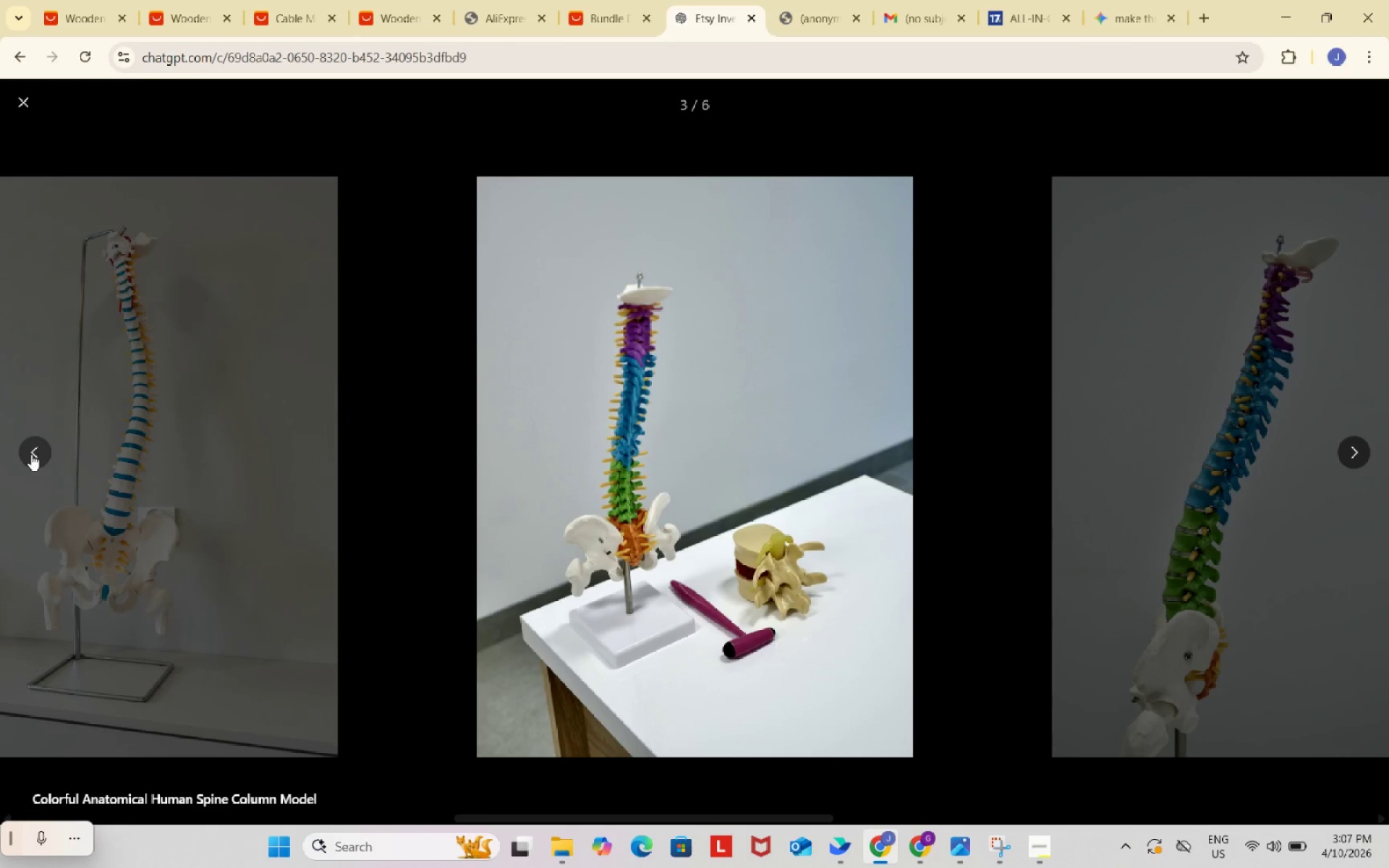 
left_click([31, 454])
 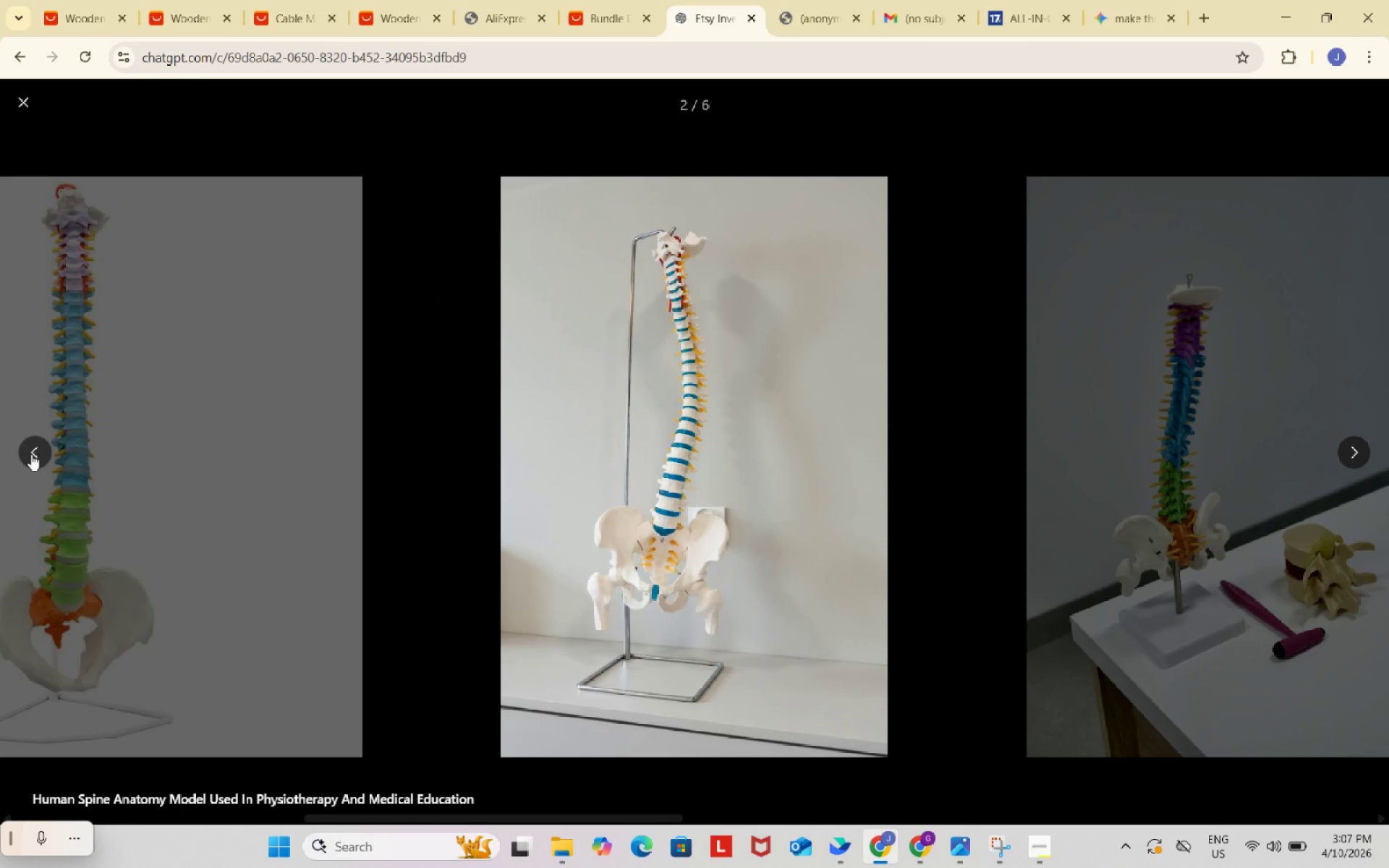 
left_click([31, 454])
 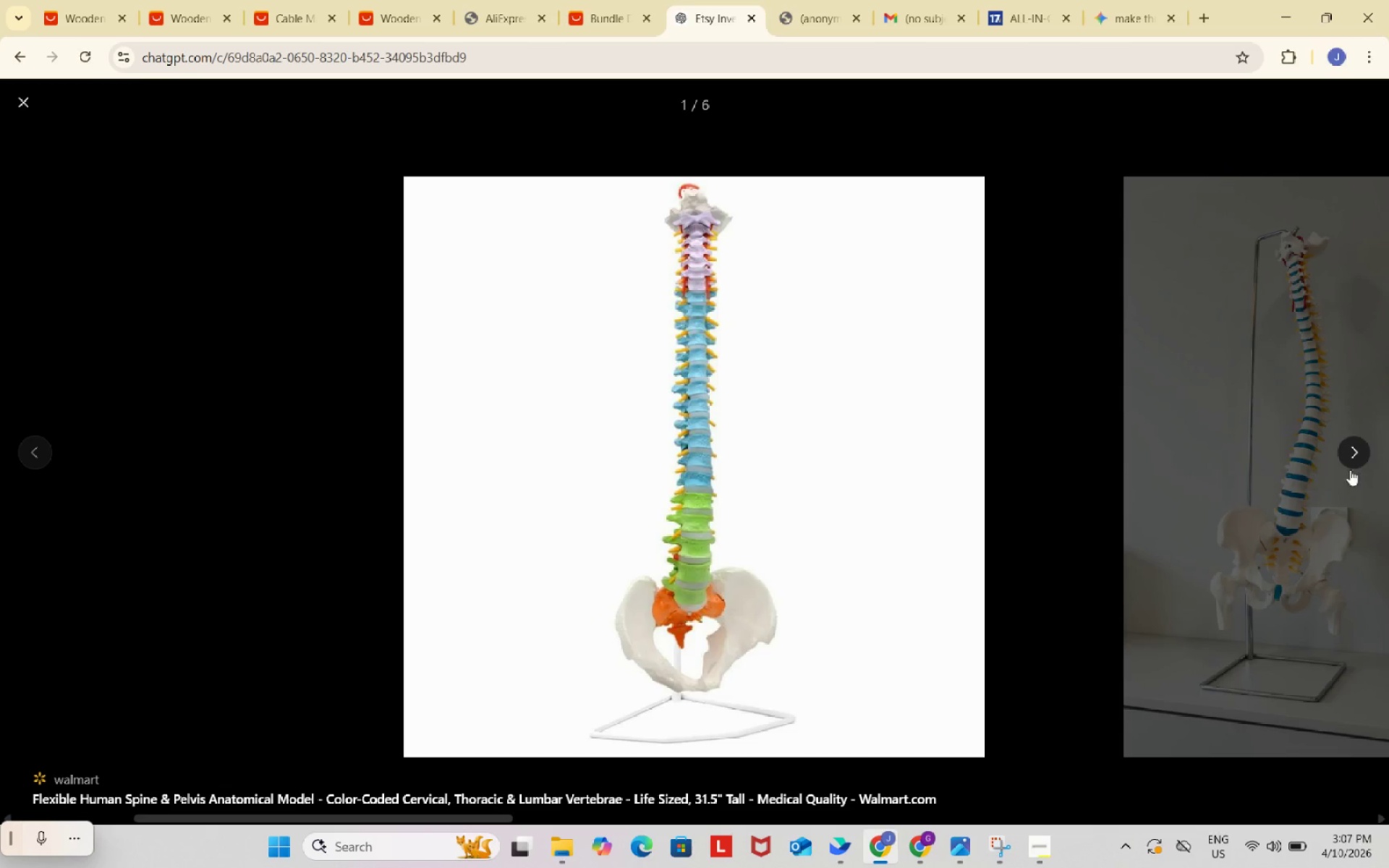 
left_click([1357, 456])
 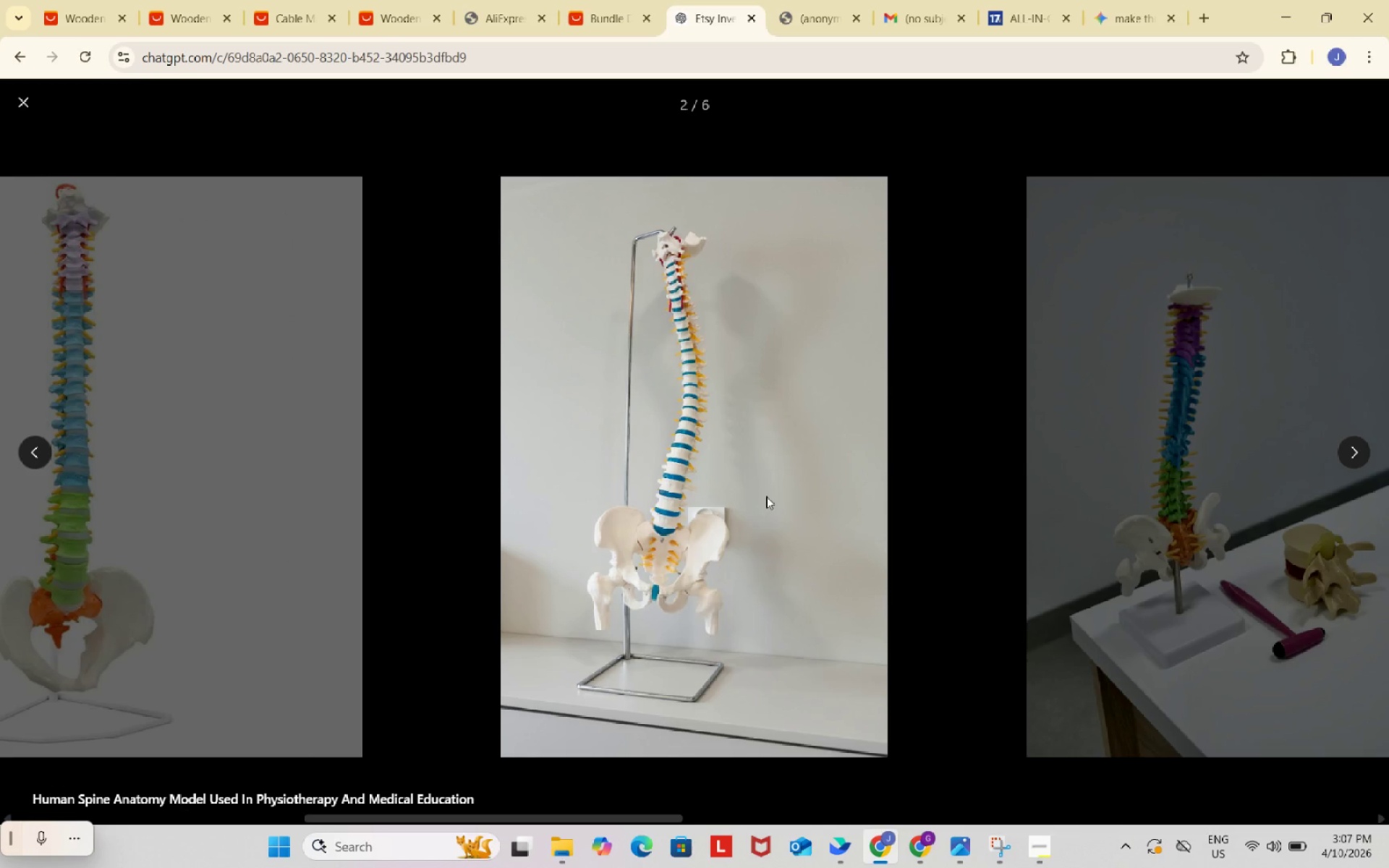 
mouse_move([778, 489])
 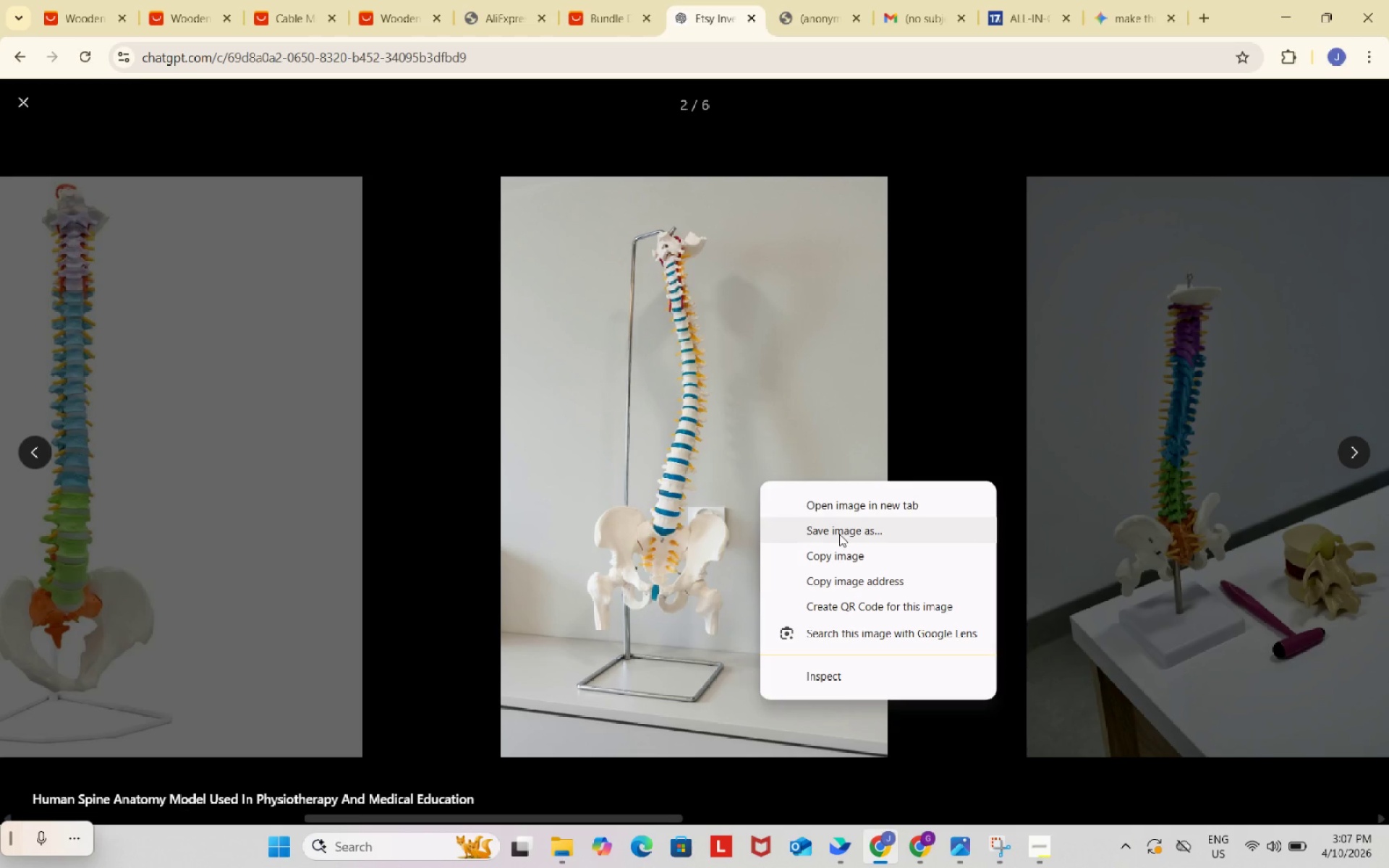 
left_click([839, 534])
 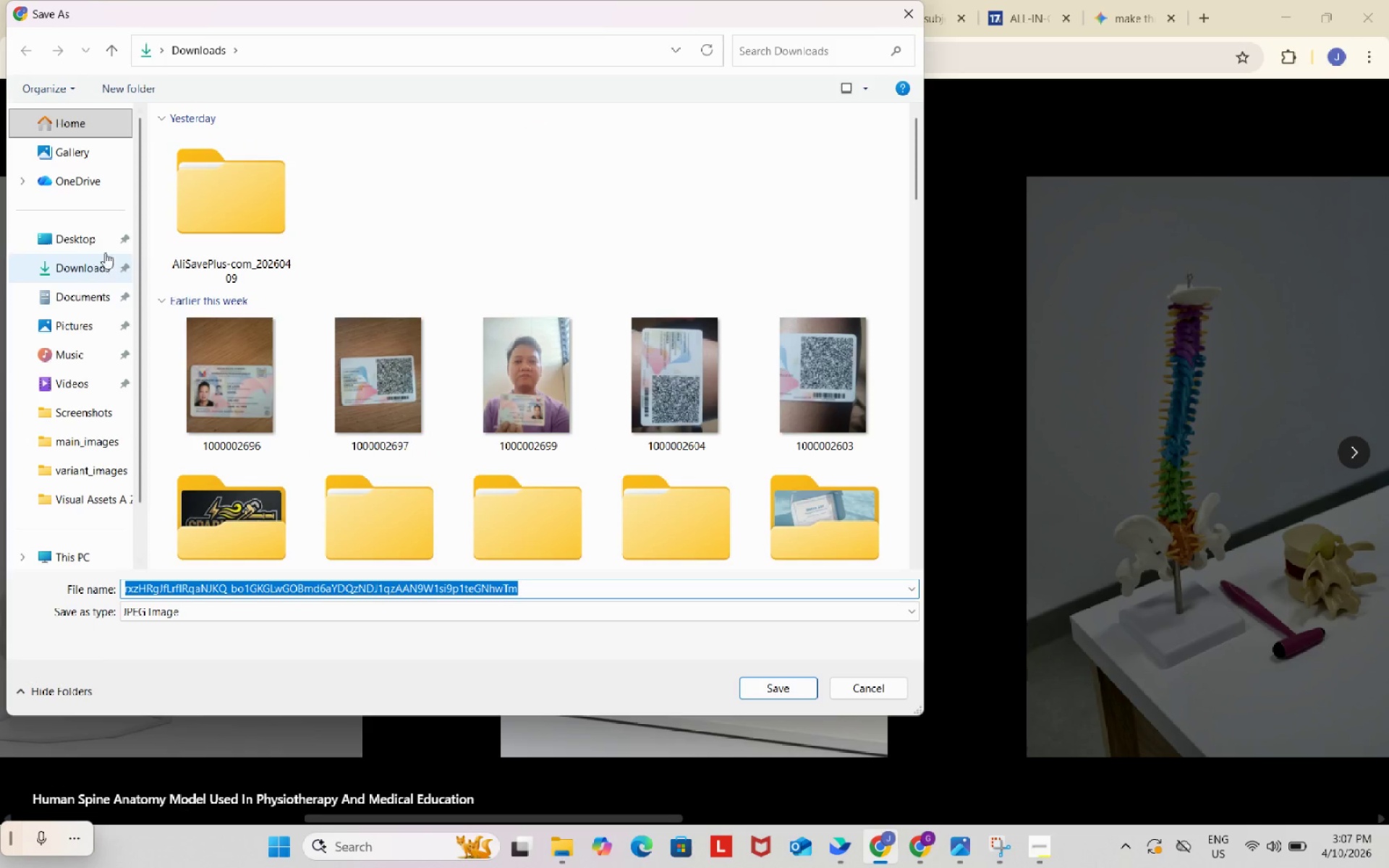 
scroll: coordinate [83, 264], scroll_direction: up, amount: 13.0
 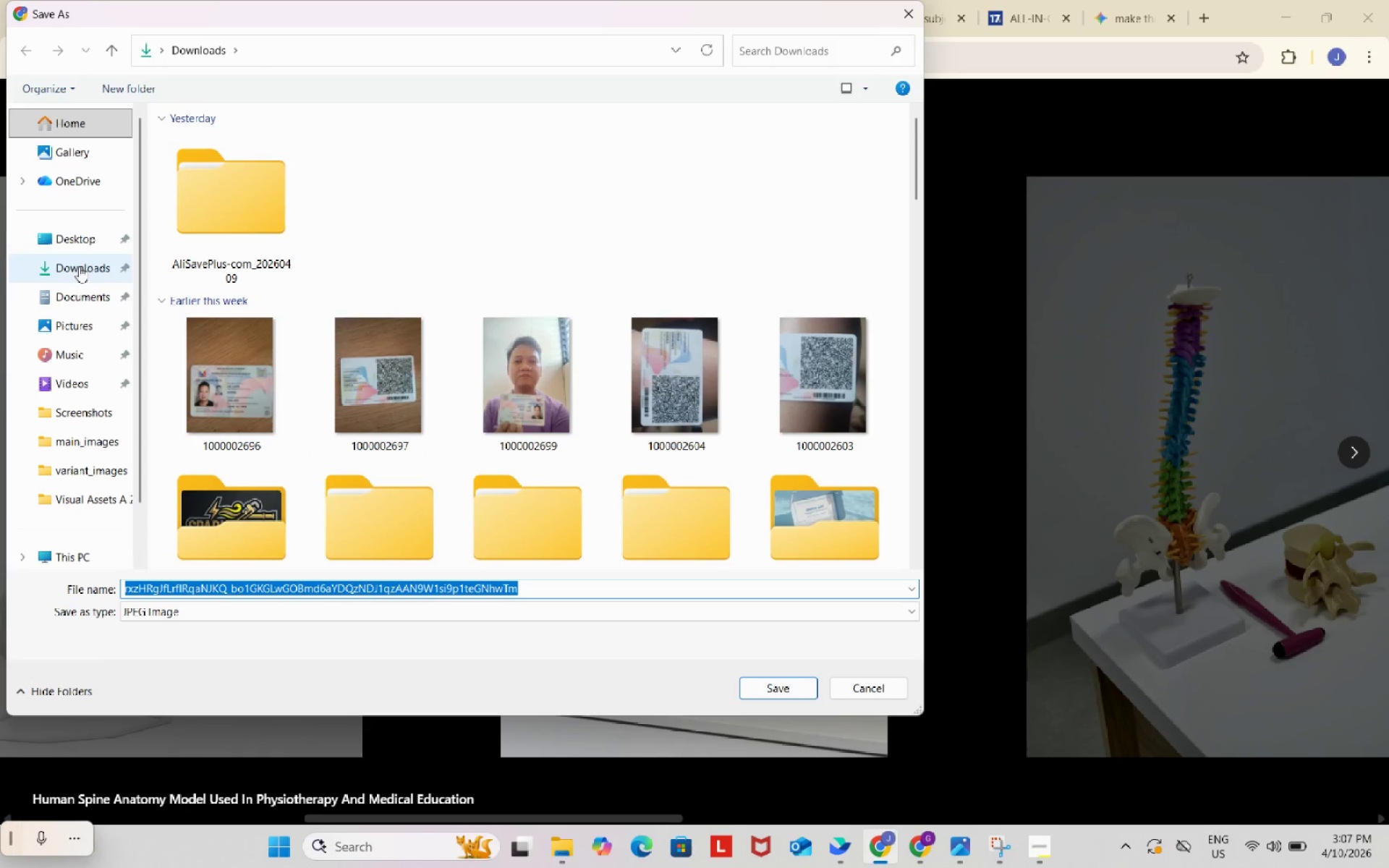 
left_click([79, 266])
 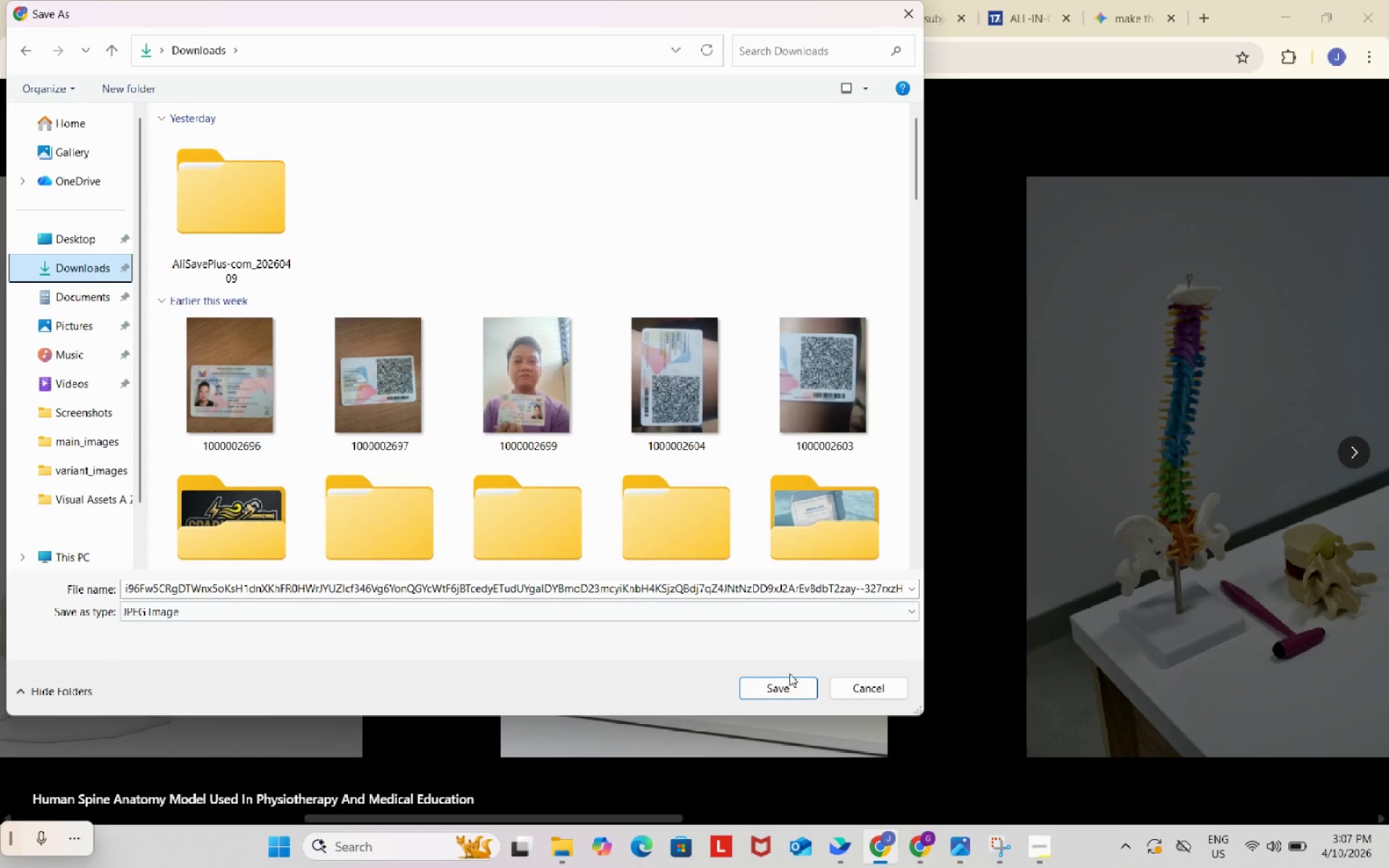 
left_click([786, 686])
 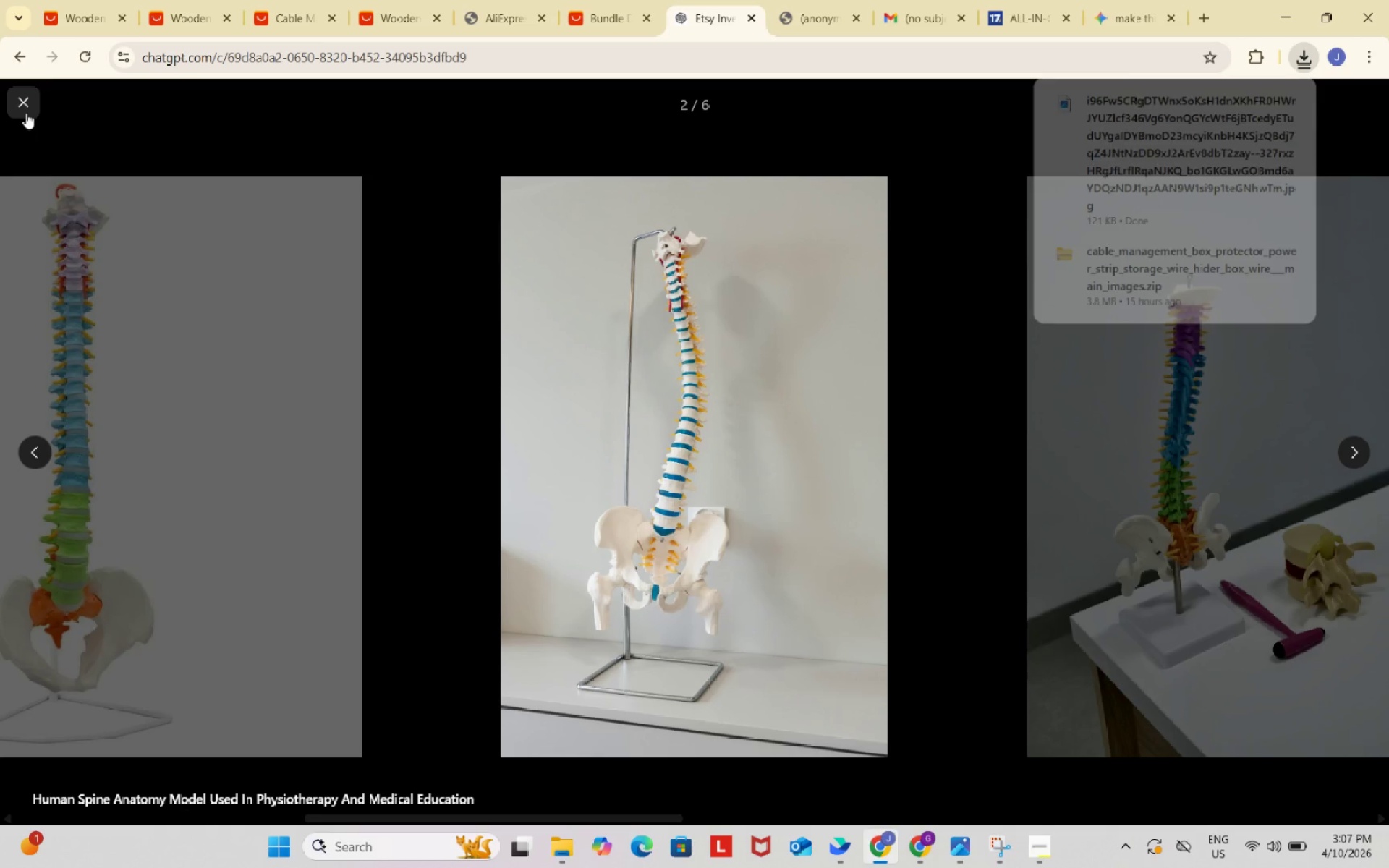 
wait(7.5)
 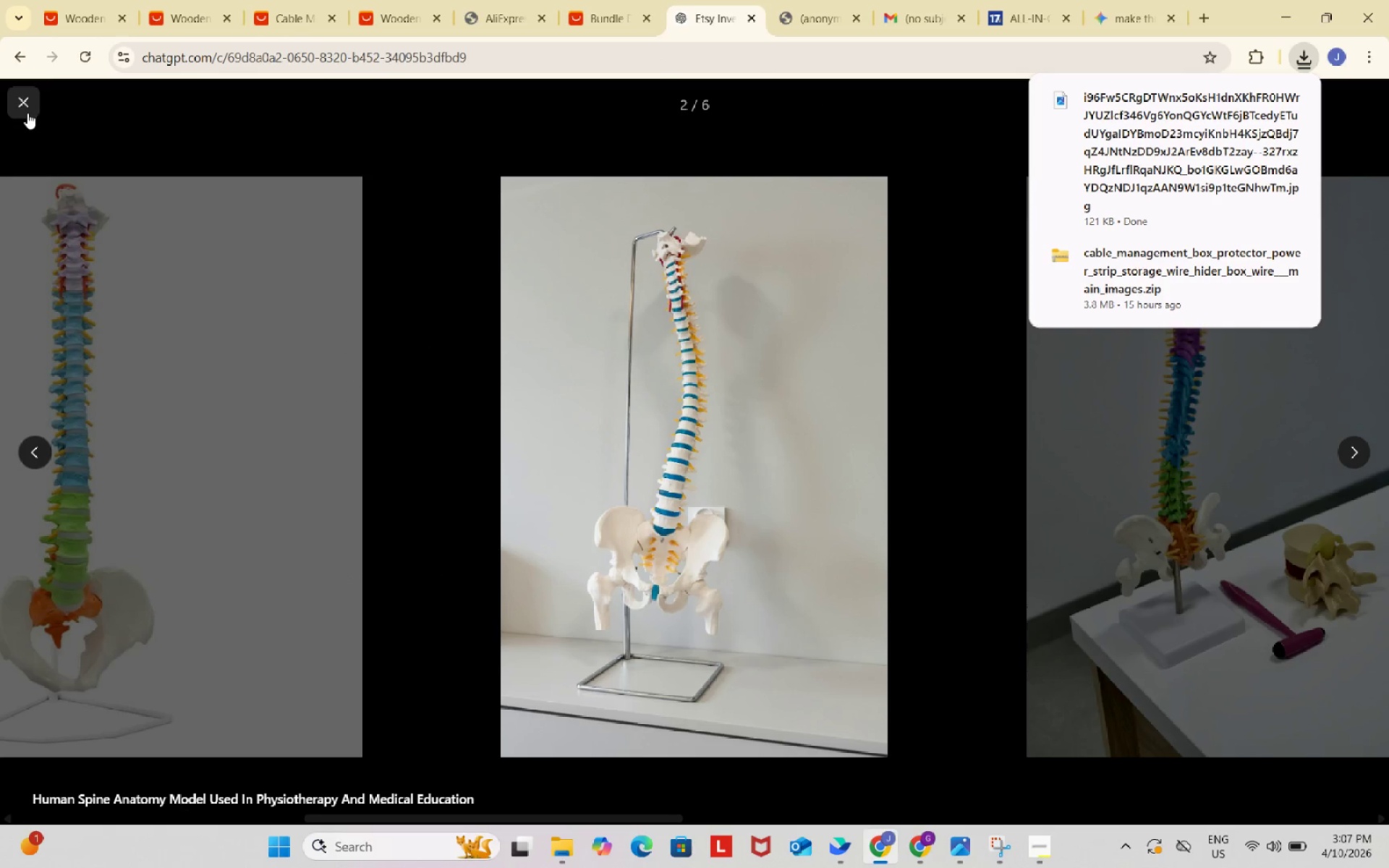 
right_click([184, 346])
 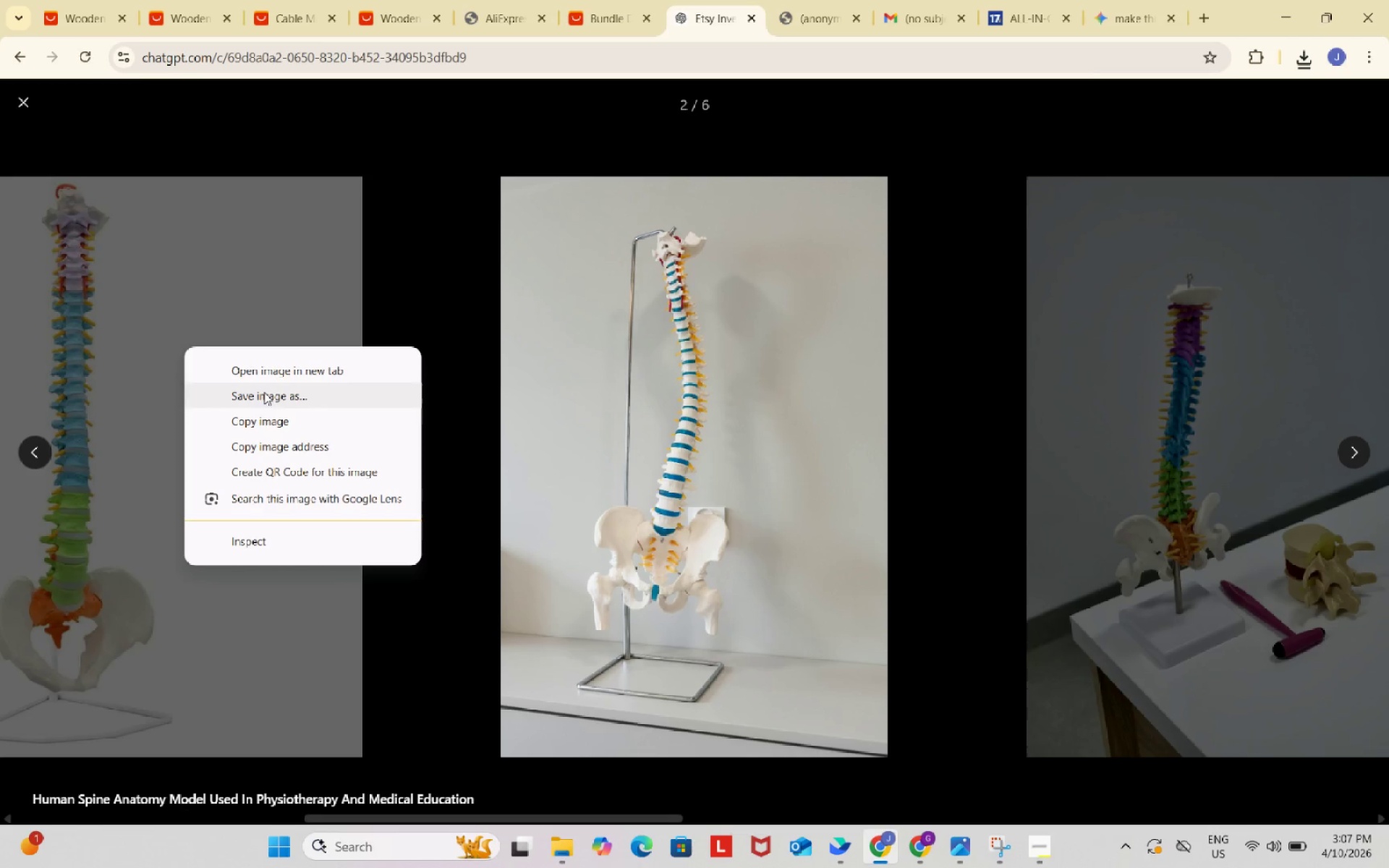 
left_click([264, 396])
 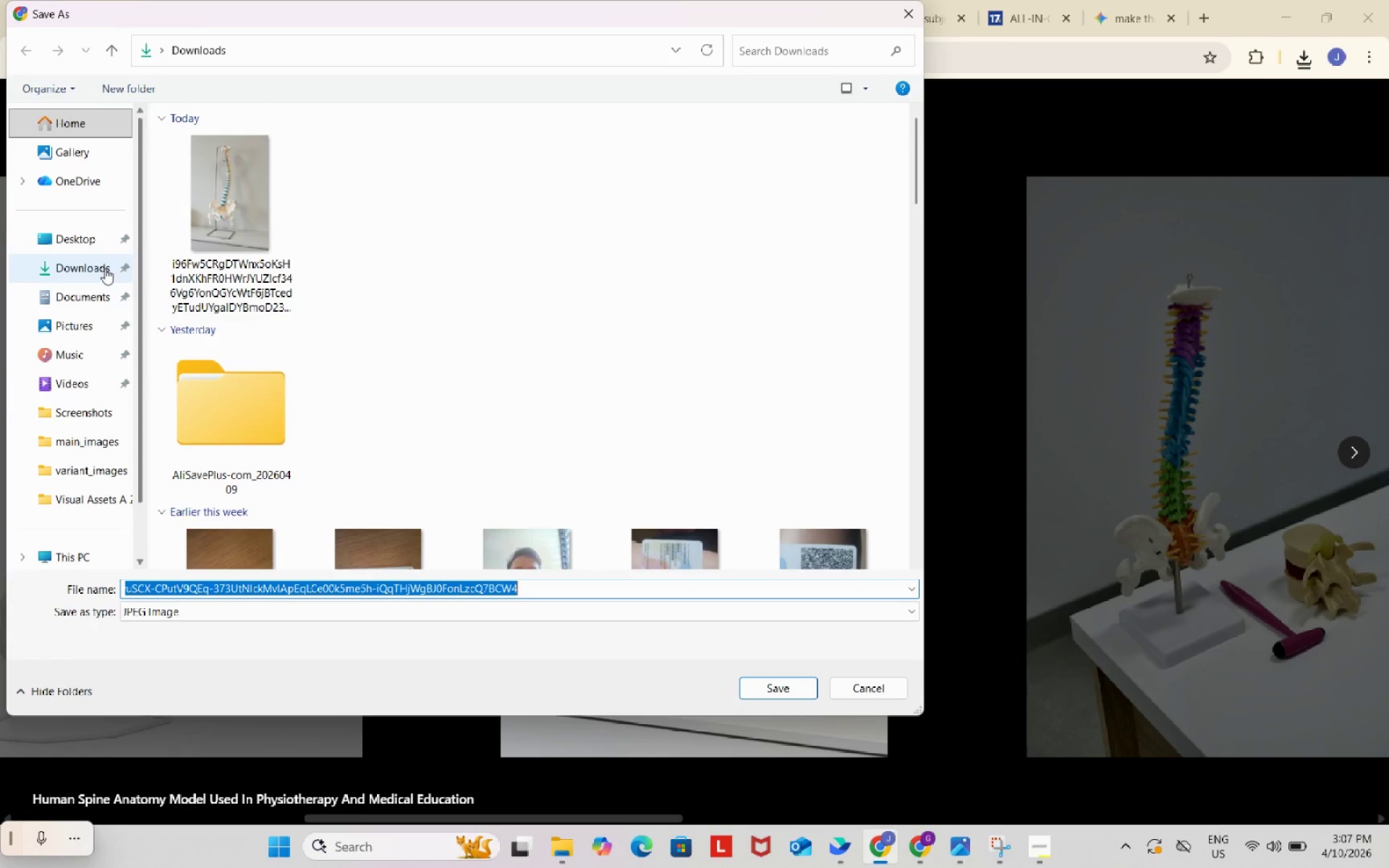 
left_click([93, 267])
 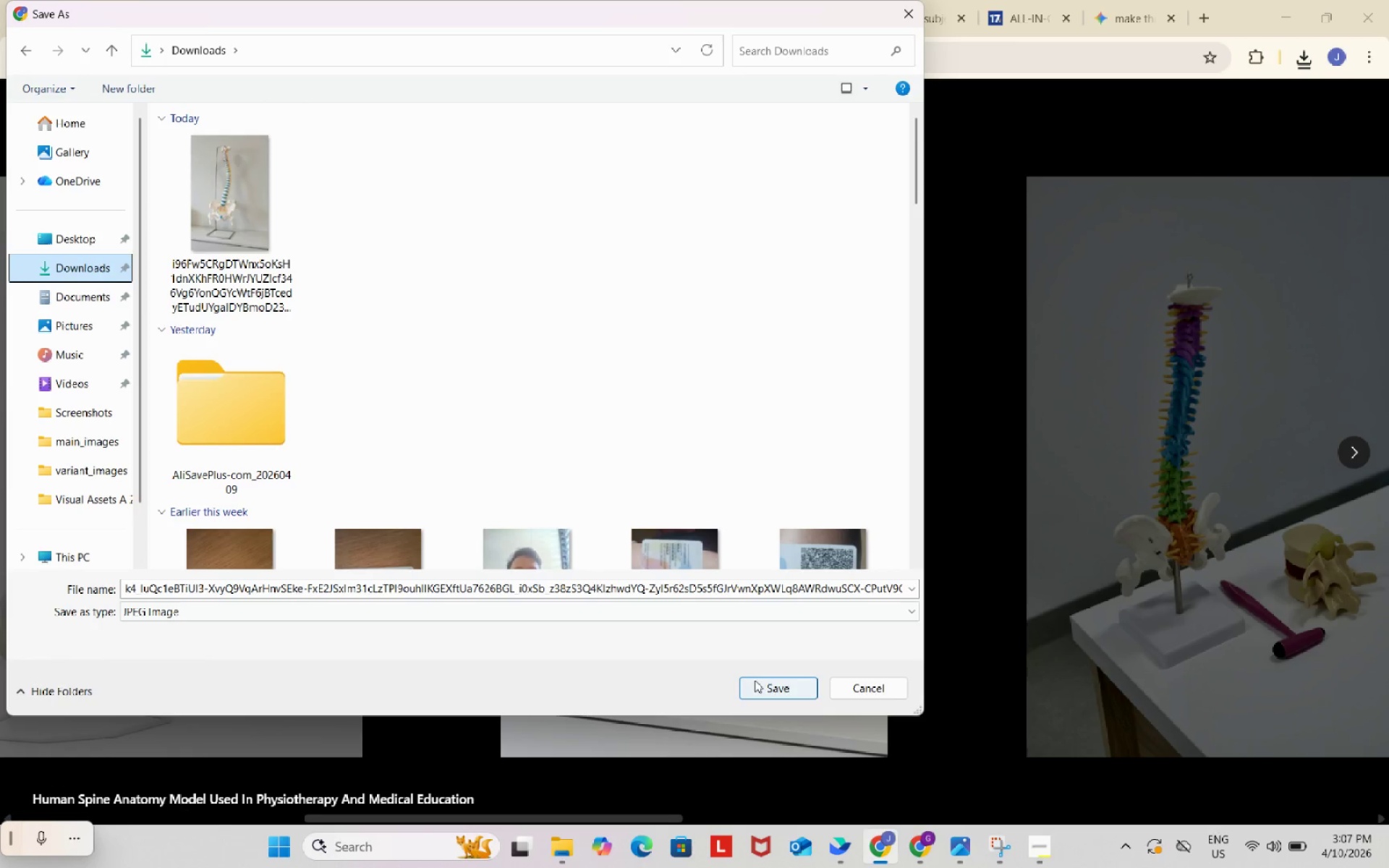 
left_click([764, 686])
 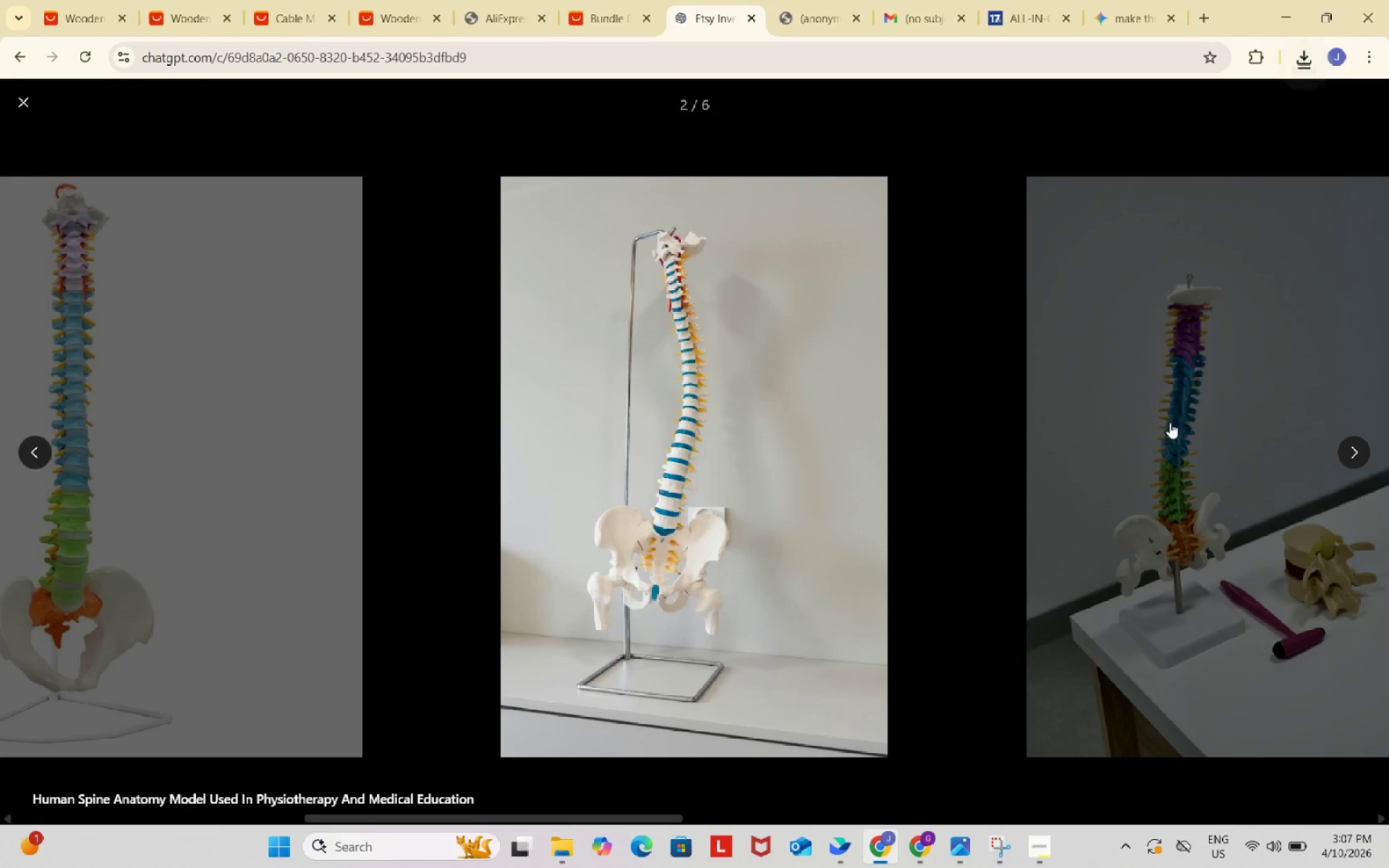 
right_click([1173, 413])
 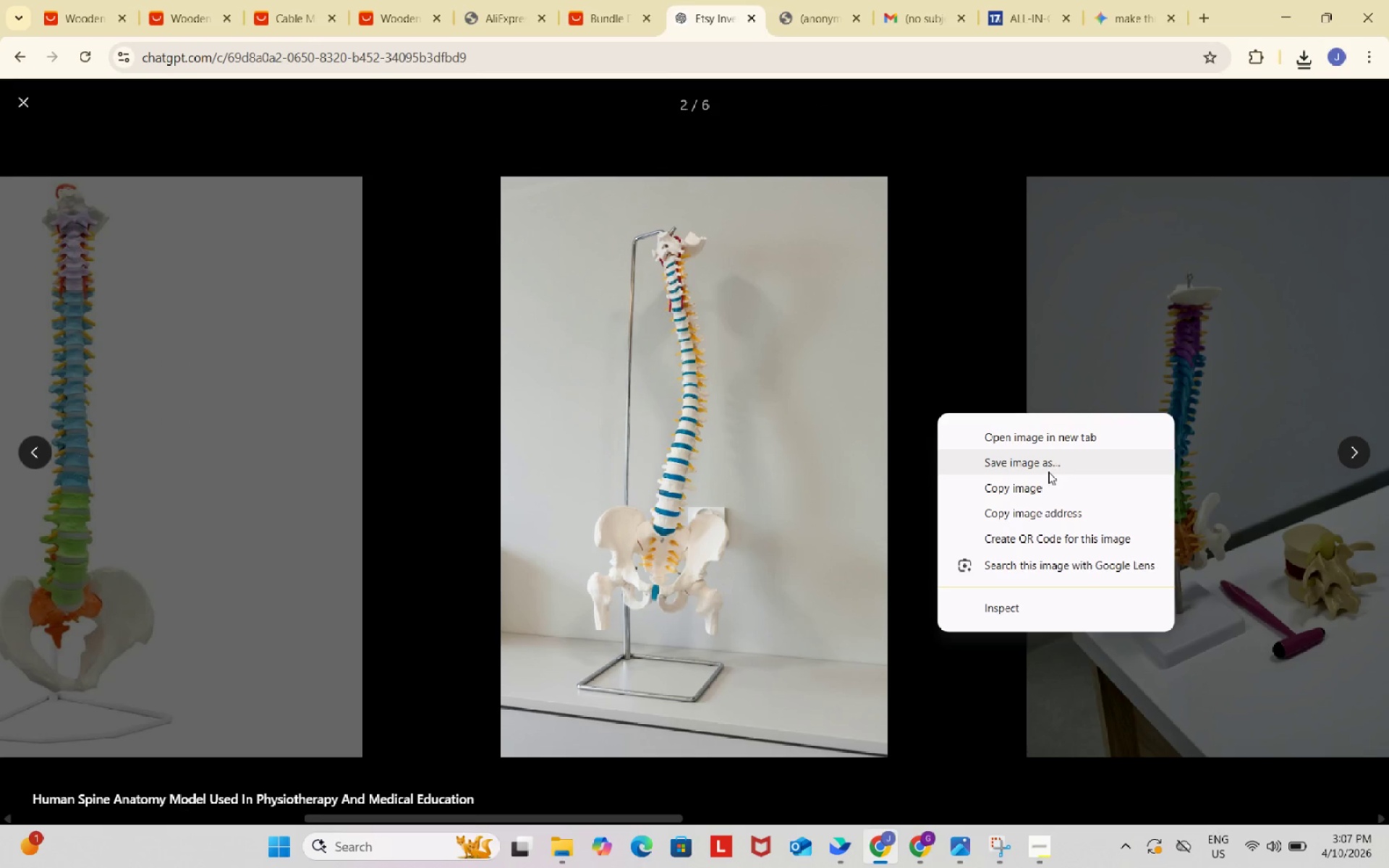 
left_click([1035, 464])
 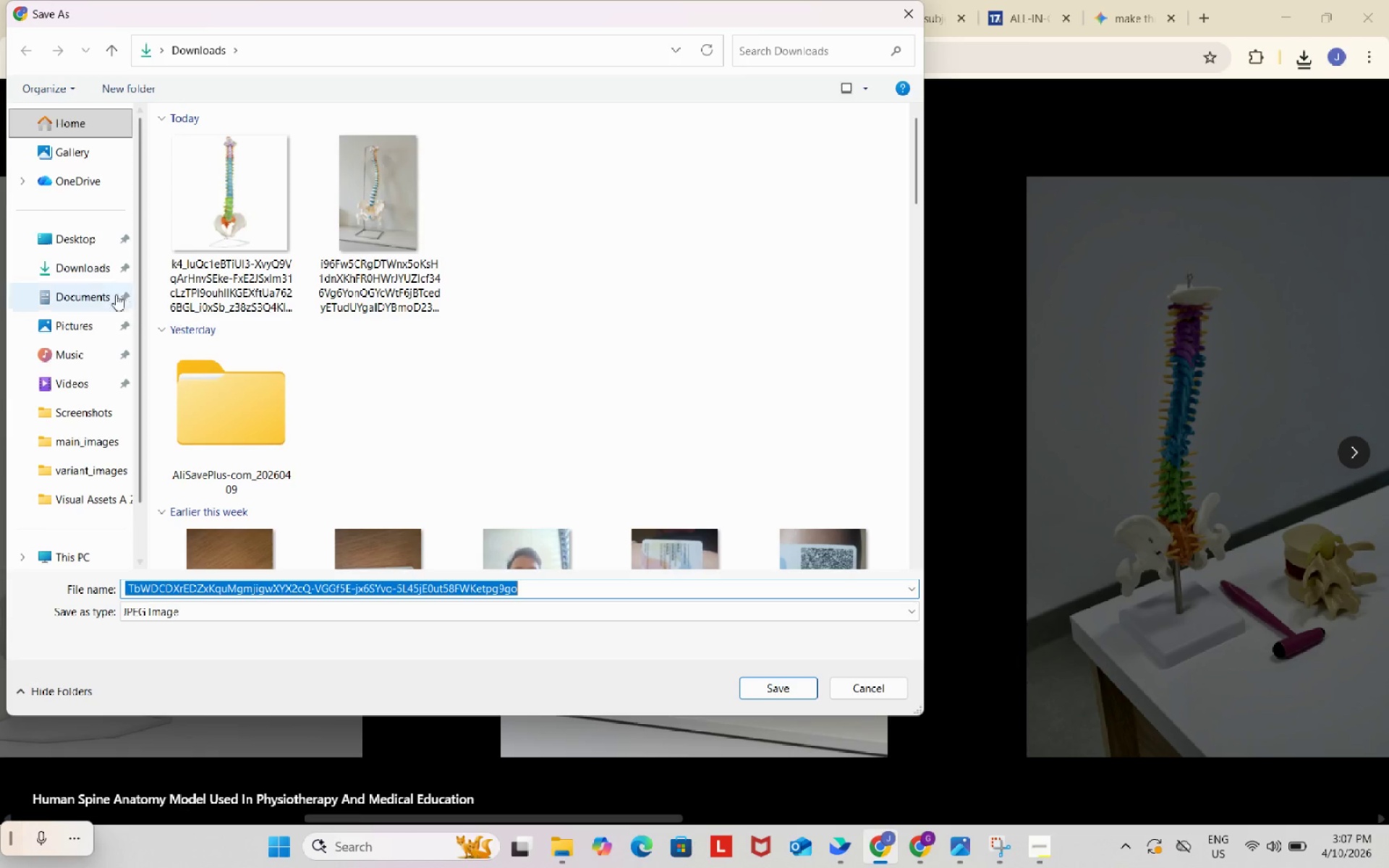 
left_click([81, 267])
 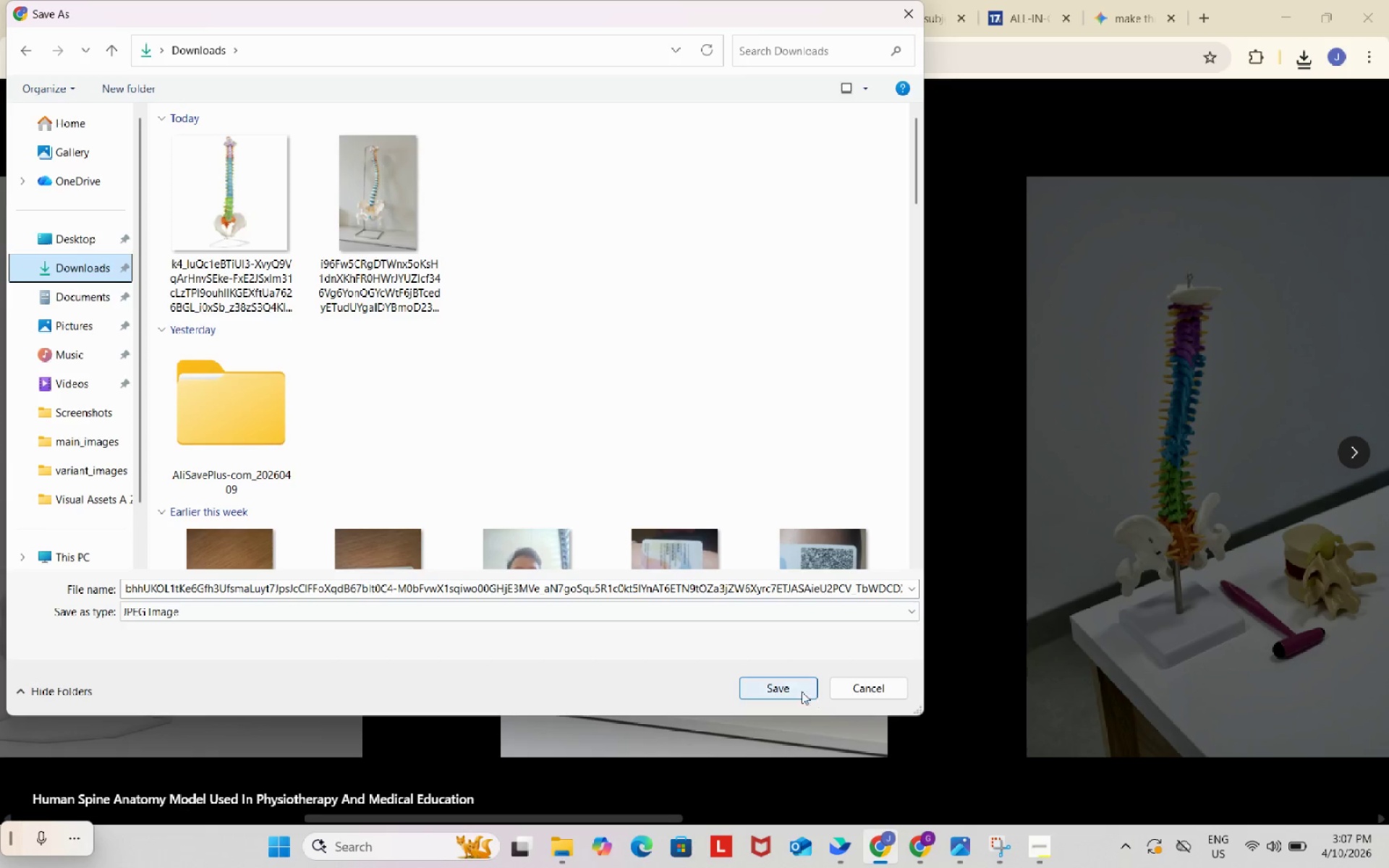 
left_click([783, 679])
 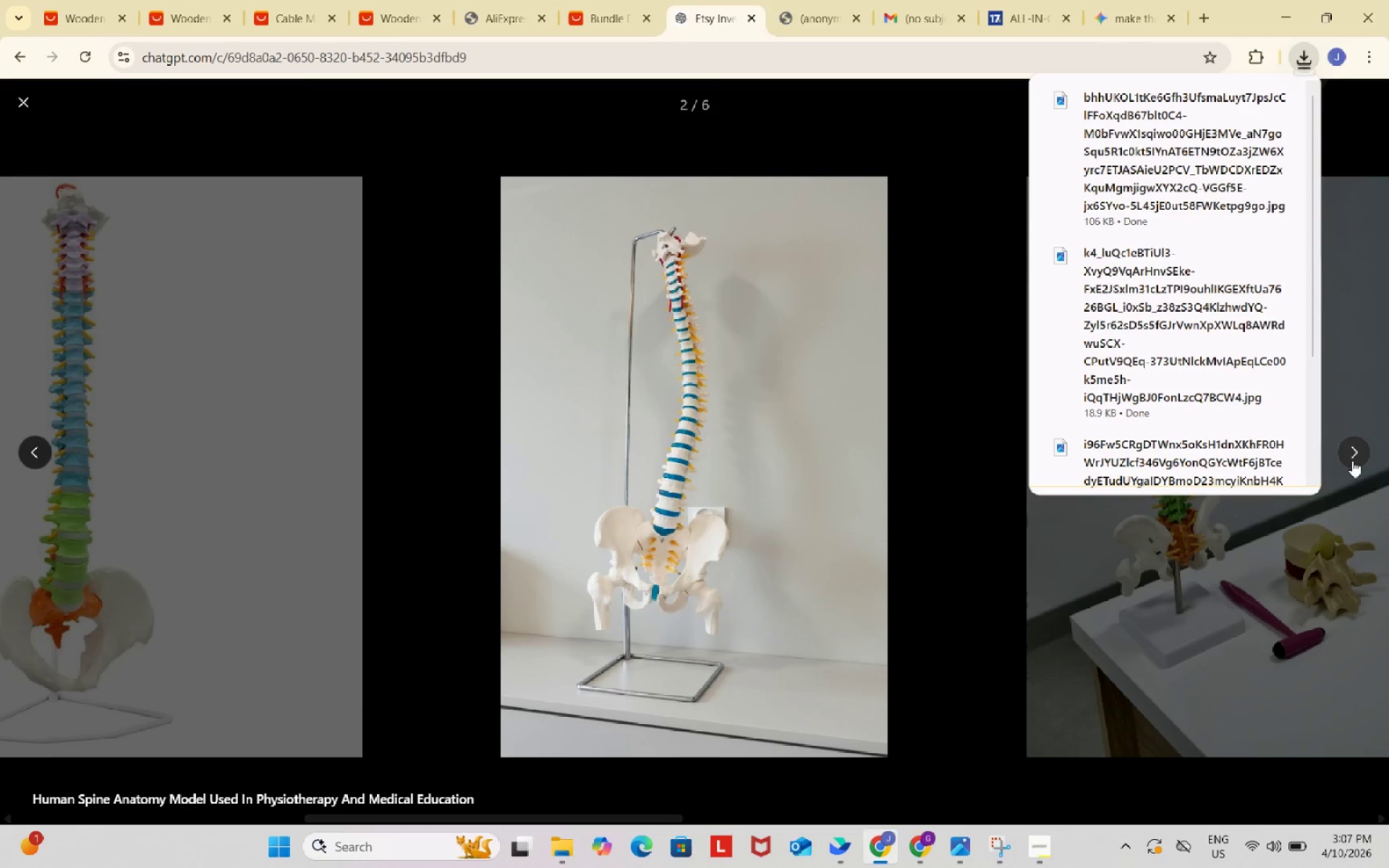 
left_click([1354, 456])
 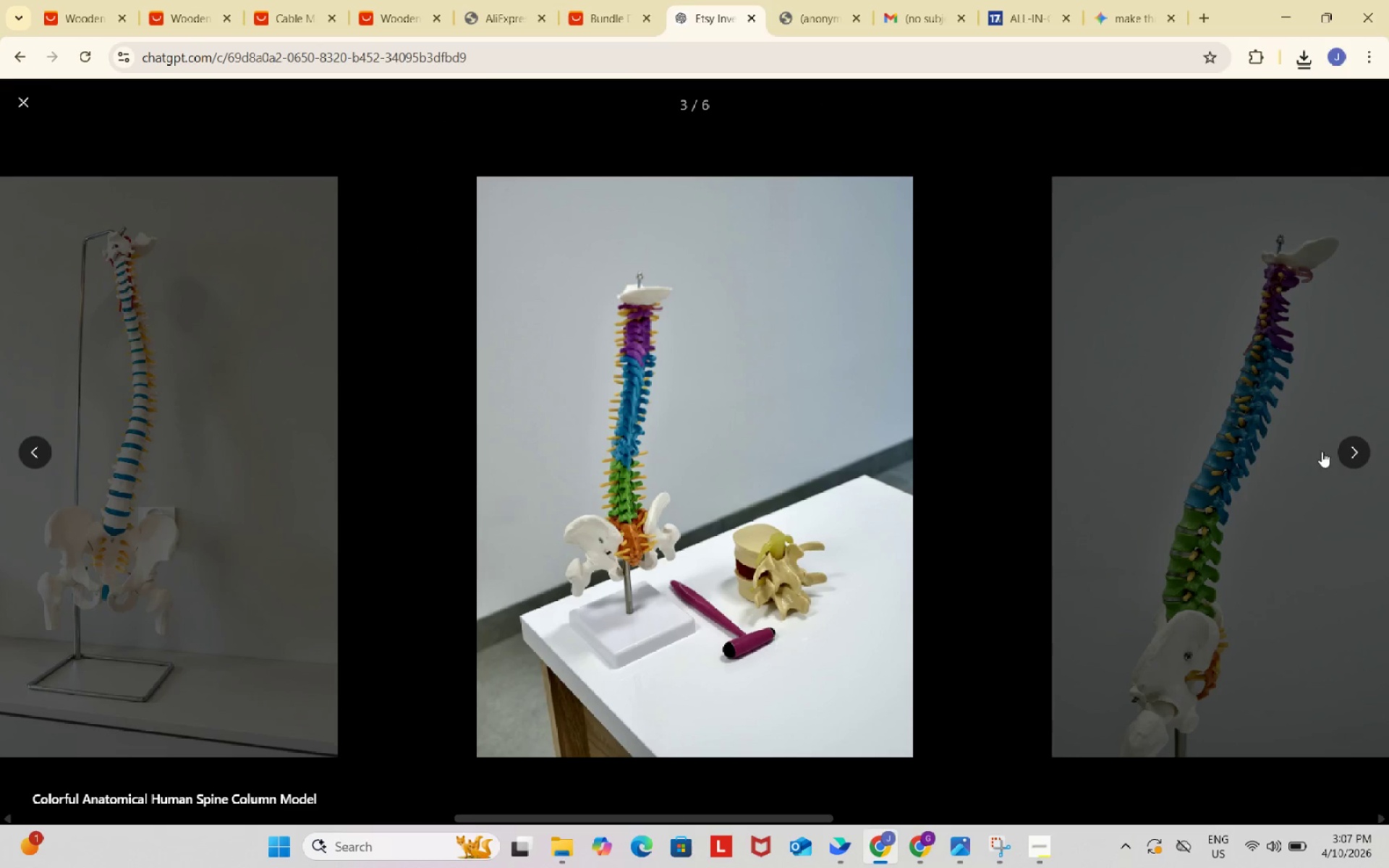 
right_click([1257, 446])
 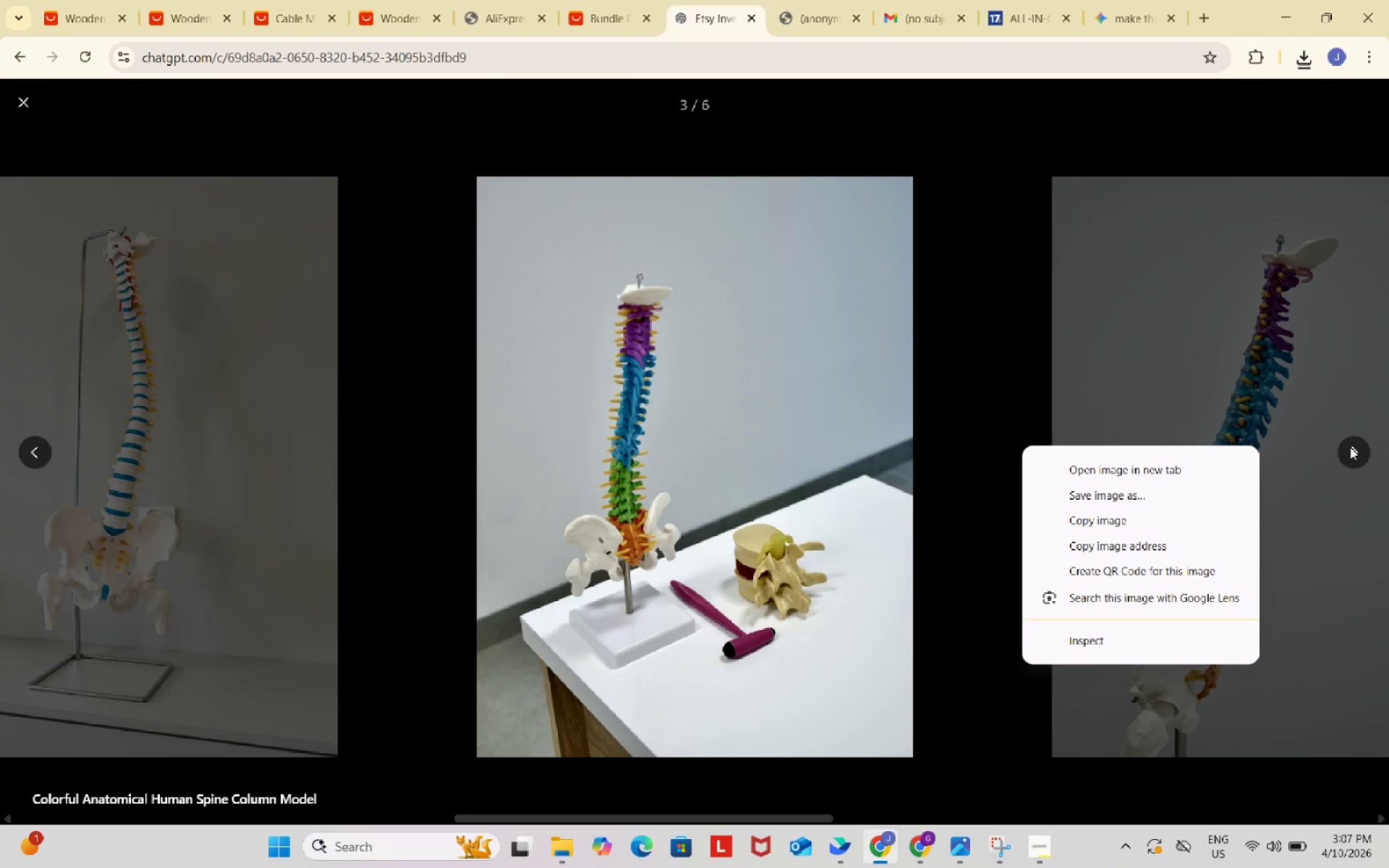 
left_click([1356, 450])
 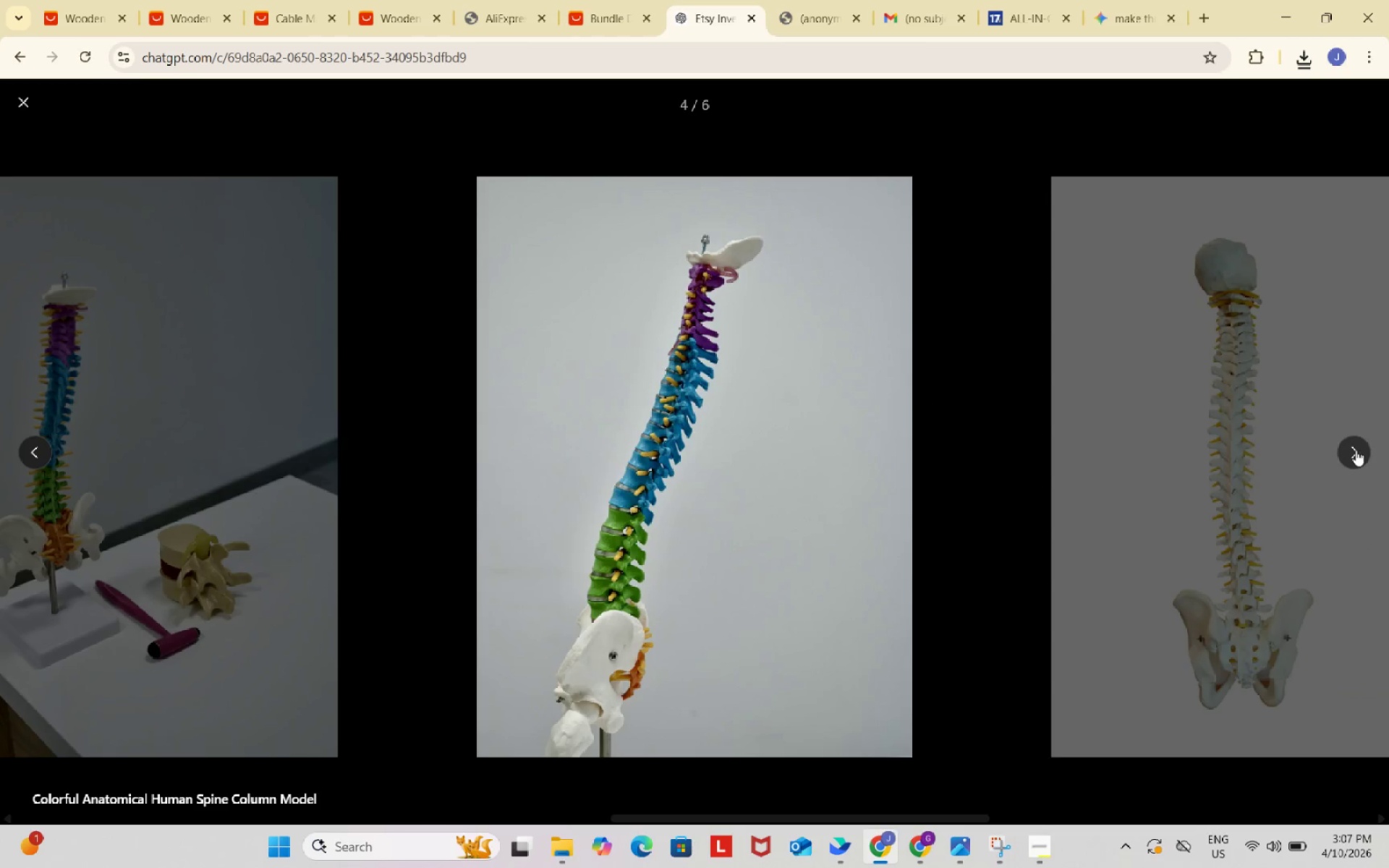 
left_click([1356, 450])
 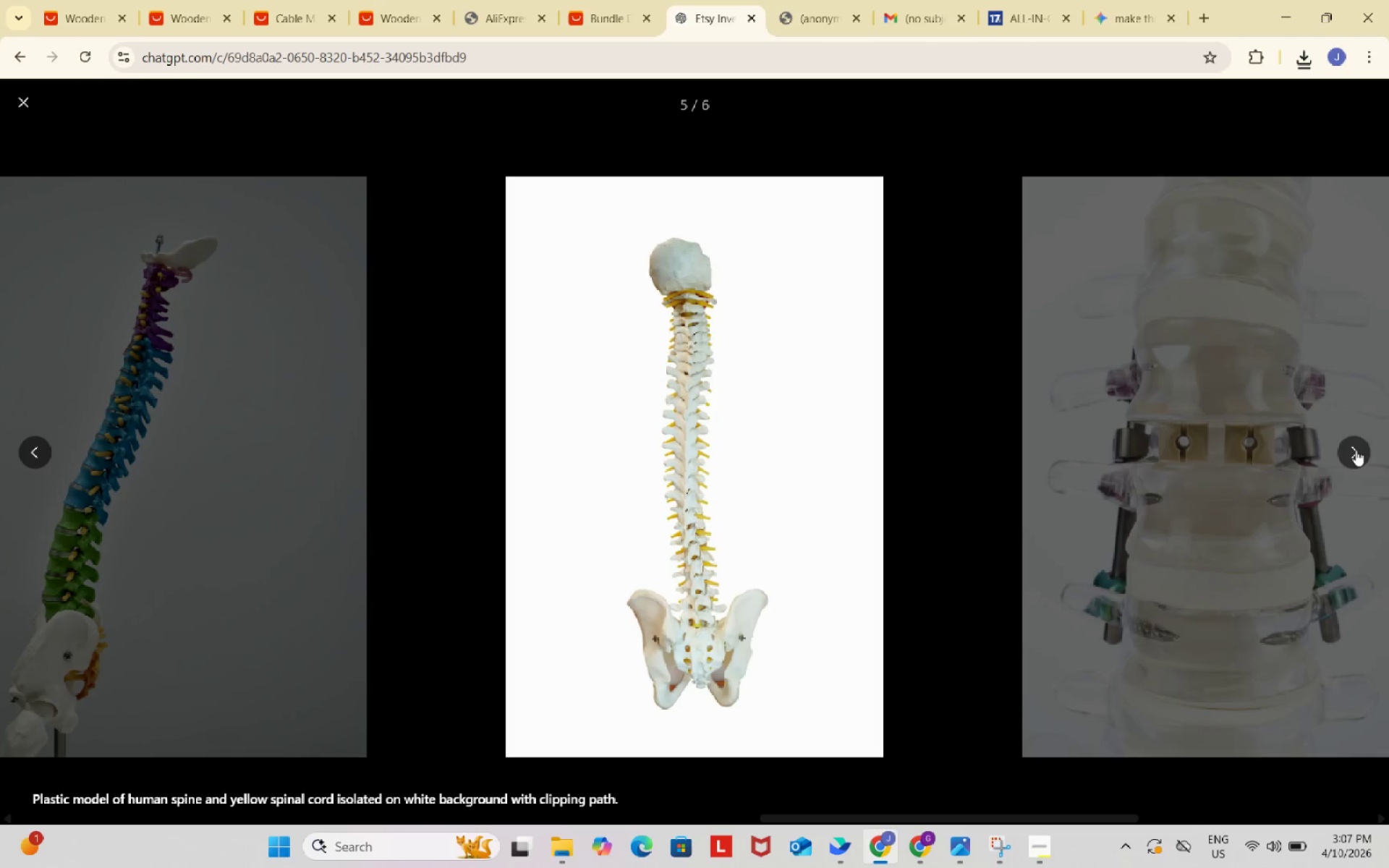 
left_click([1356, 450])
 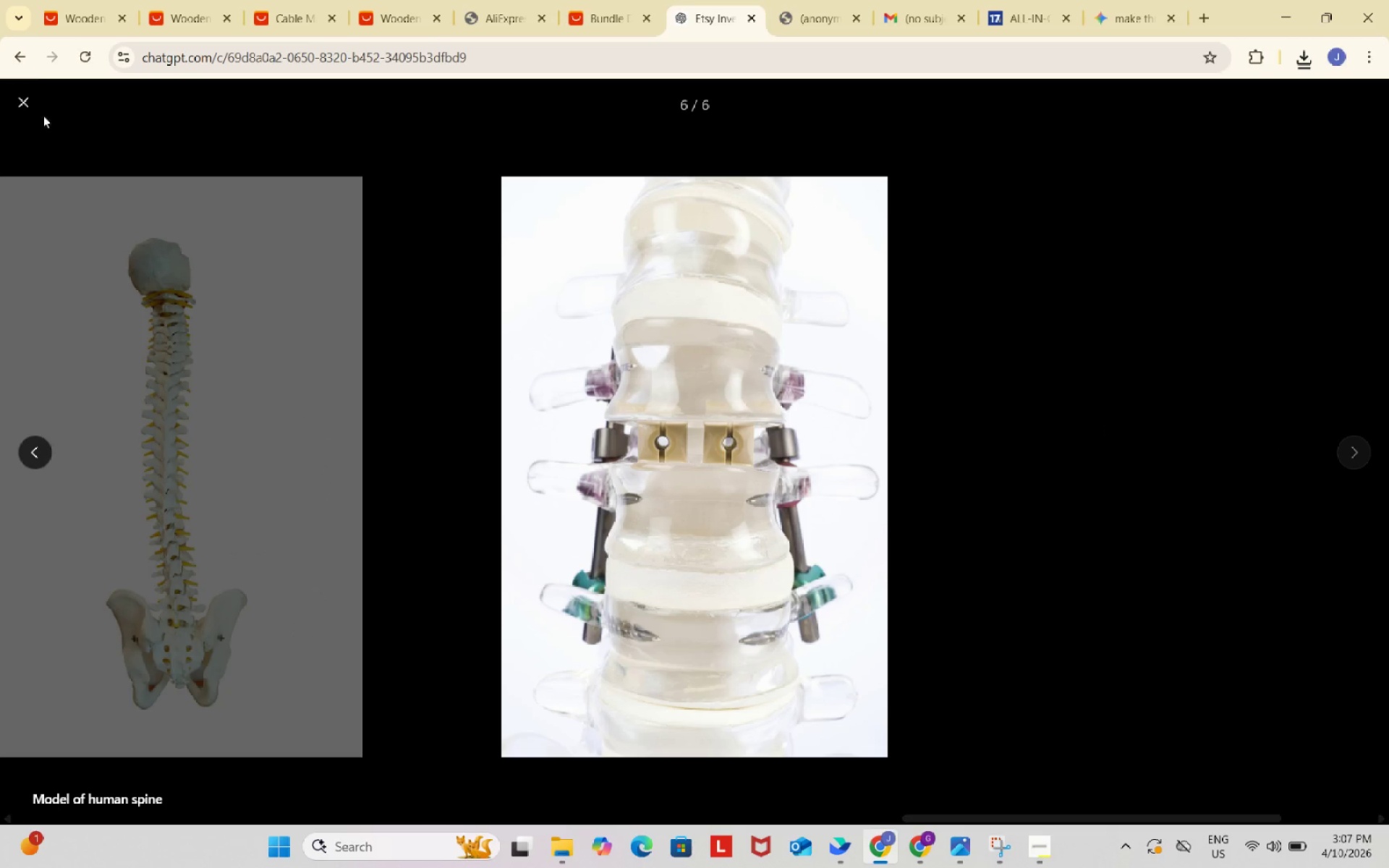 
left_click([25, 105])
 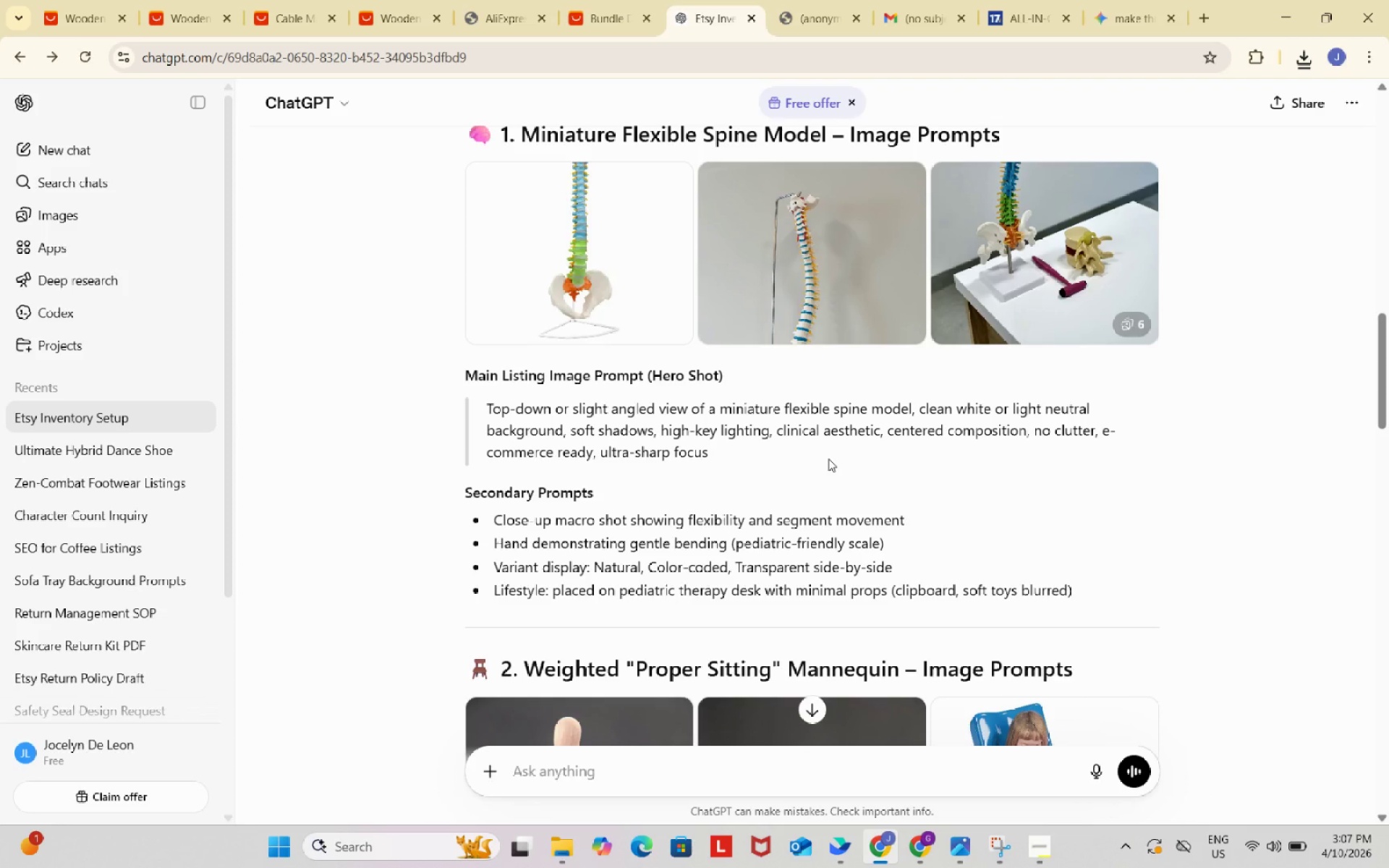 
wait(8.91)
 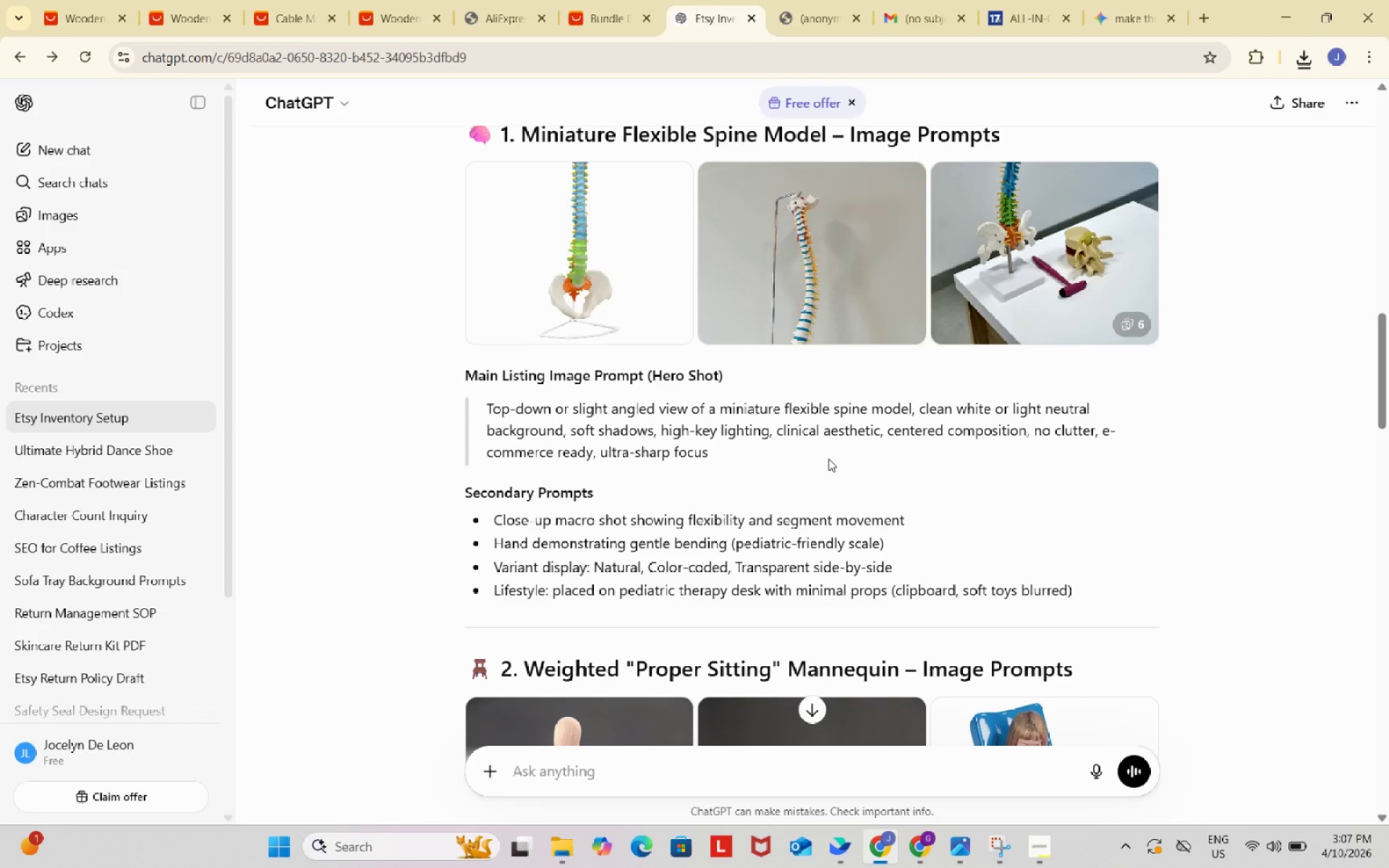 
left_click([1042, 846])